 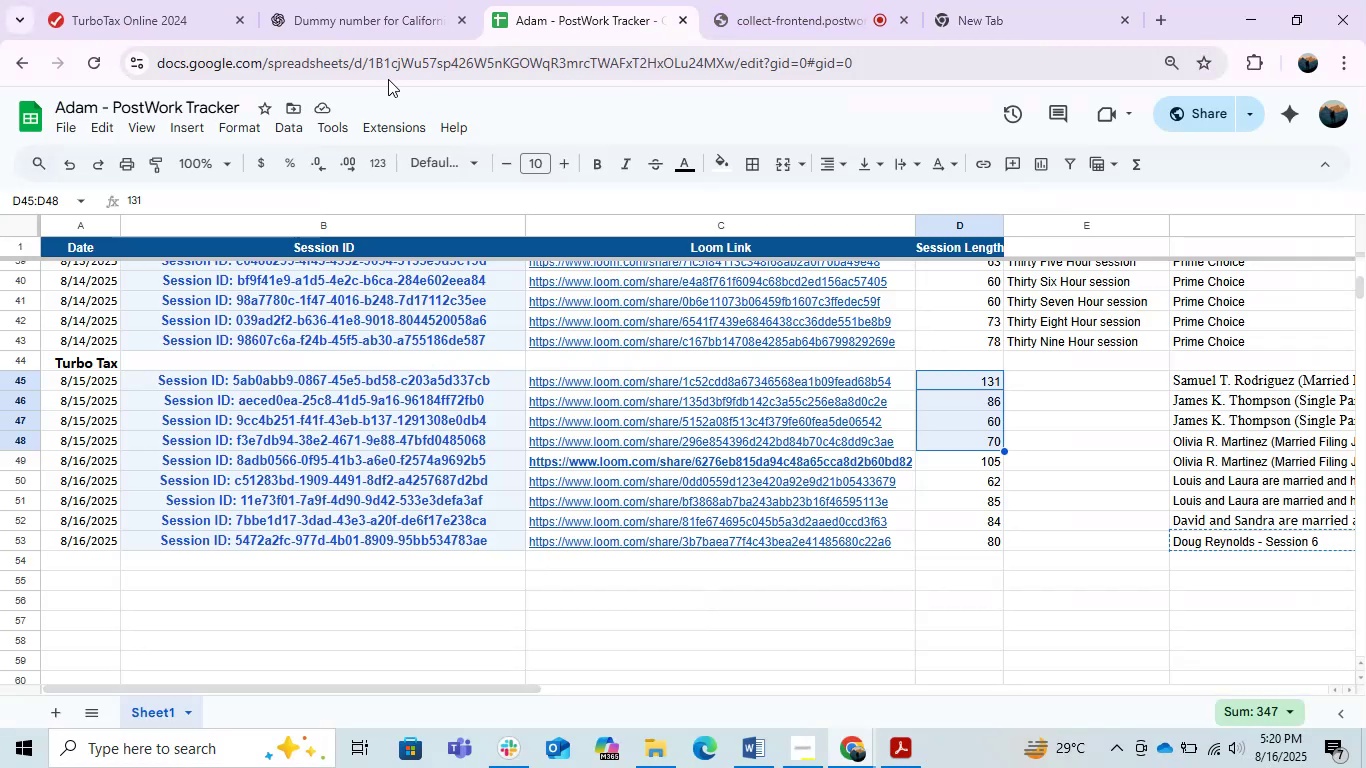 
left_click([811, 754])
 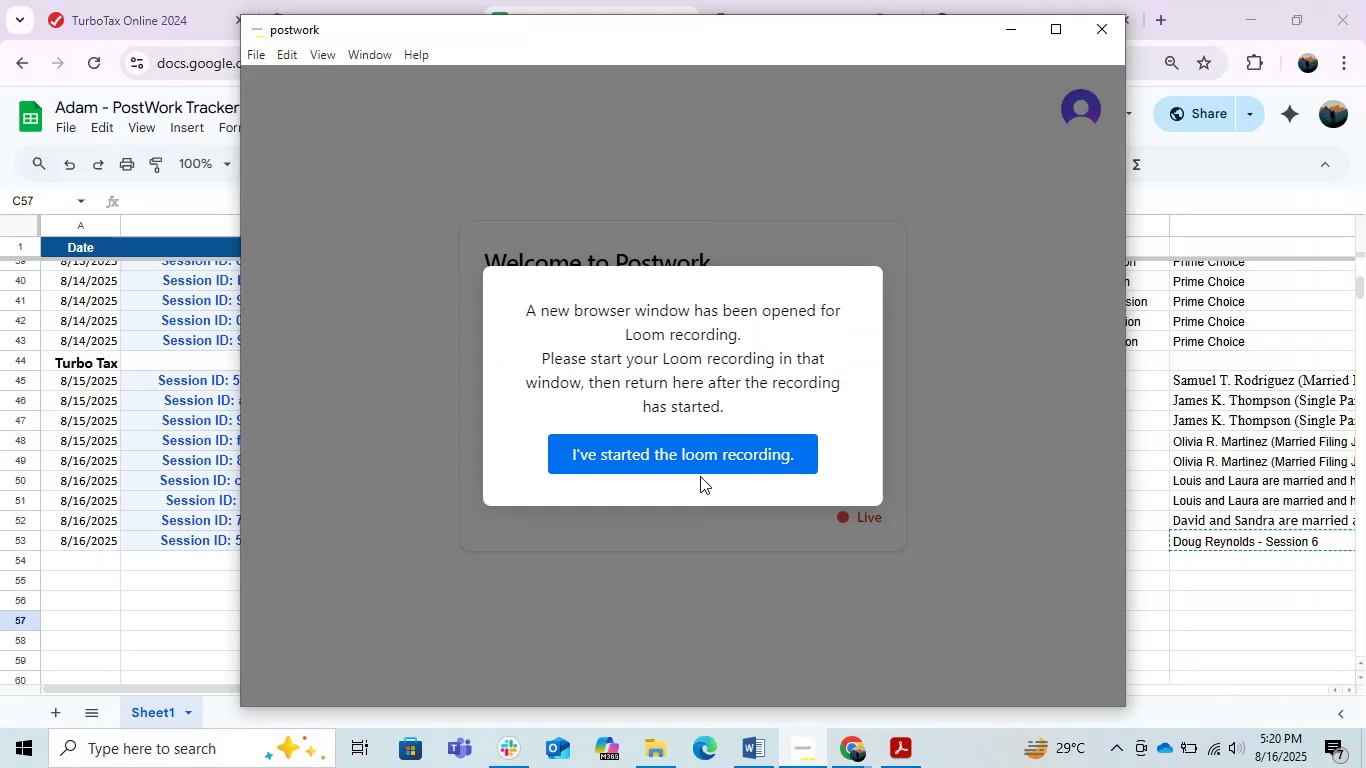 
left_click([687, 443])
 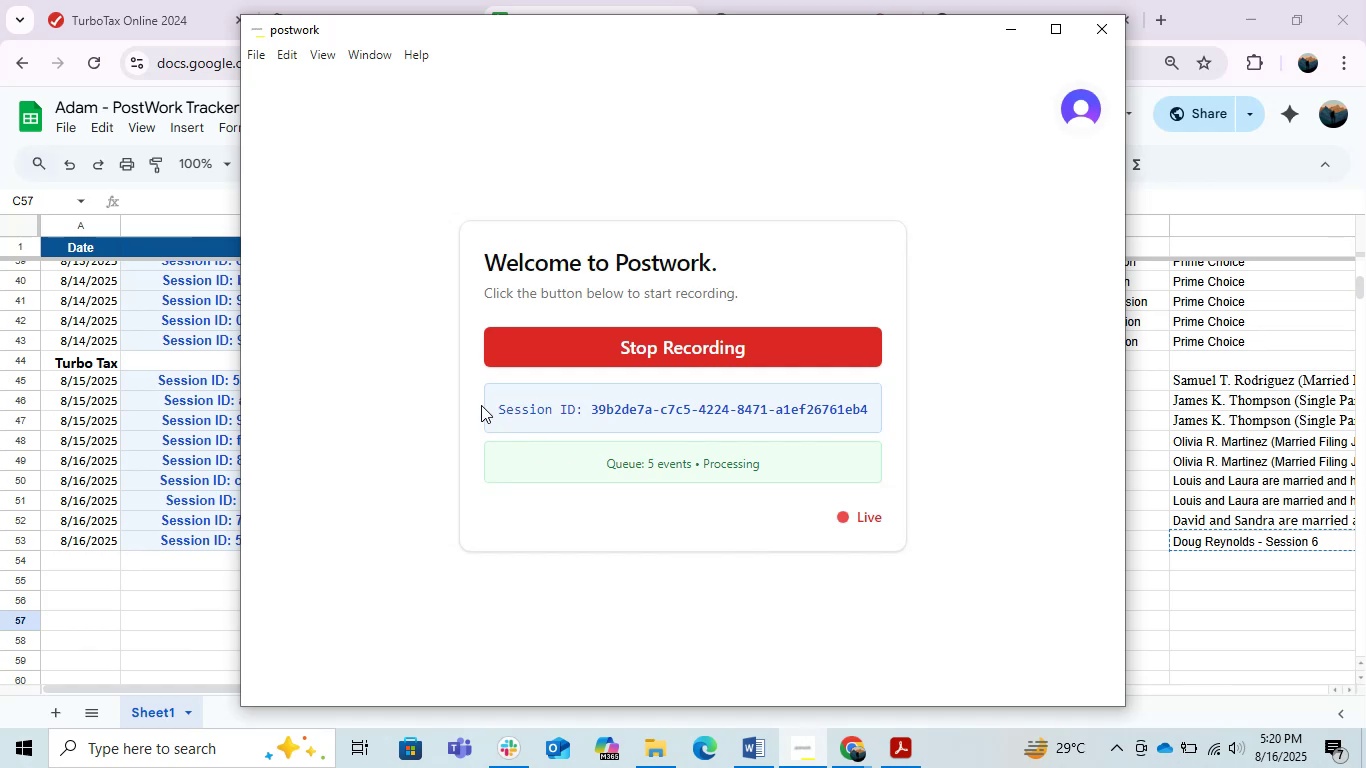 
left_click_drag(start_coordinate=[494, 404], to_coordinate=[887, 426])
 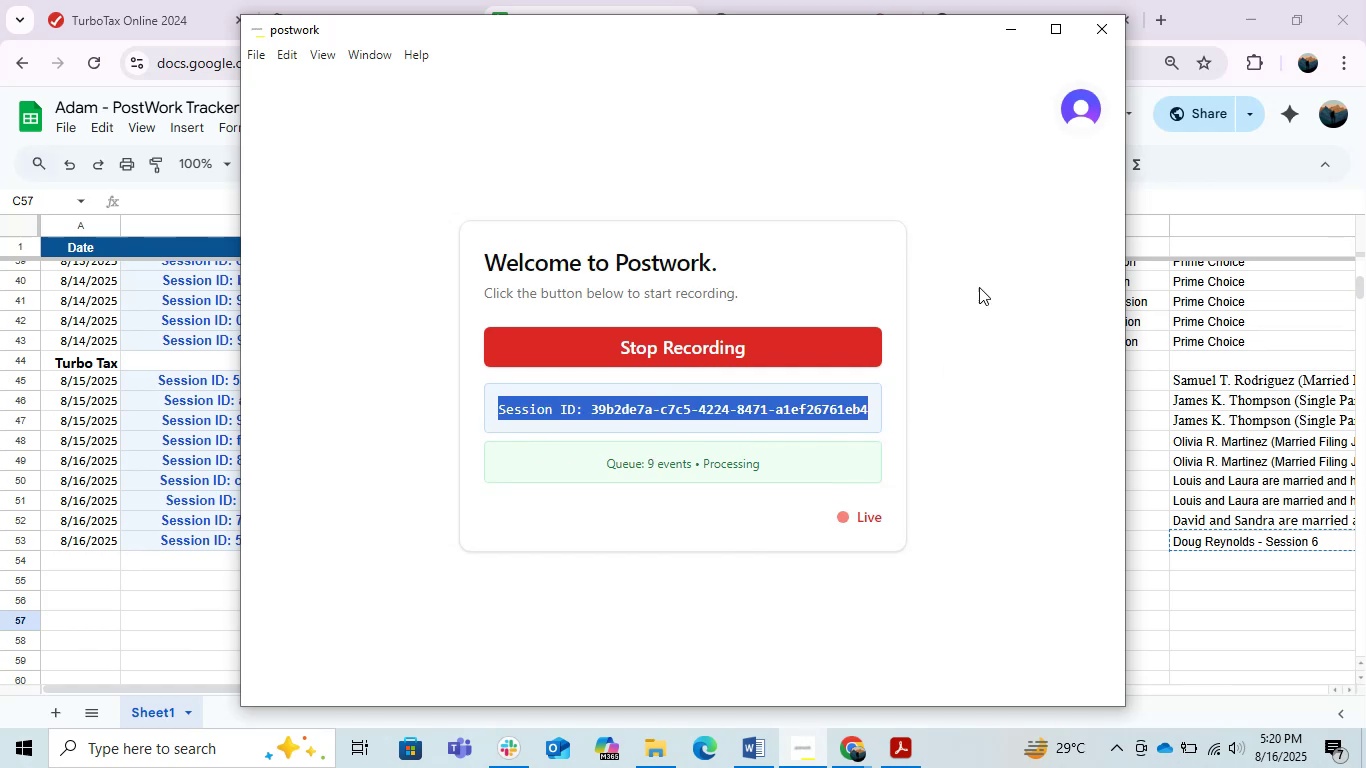 
key(Control+C)
 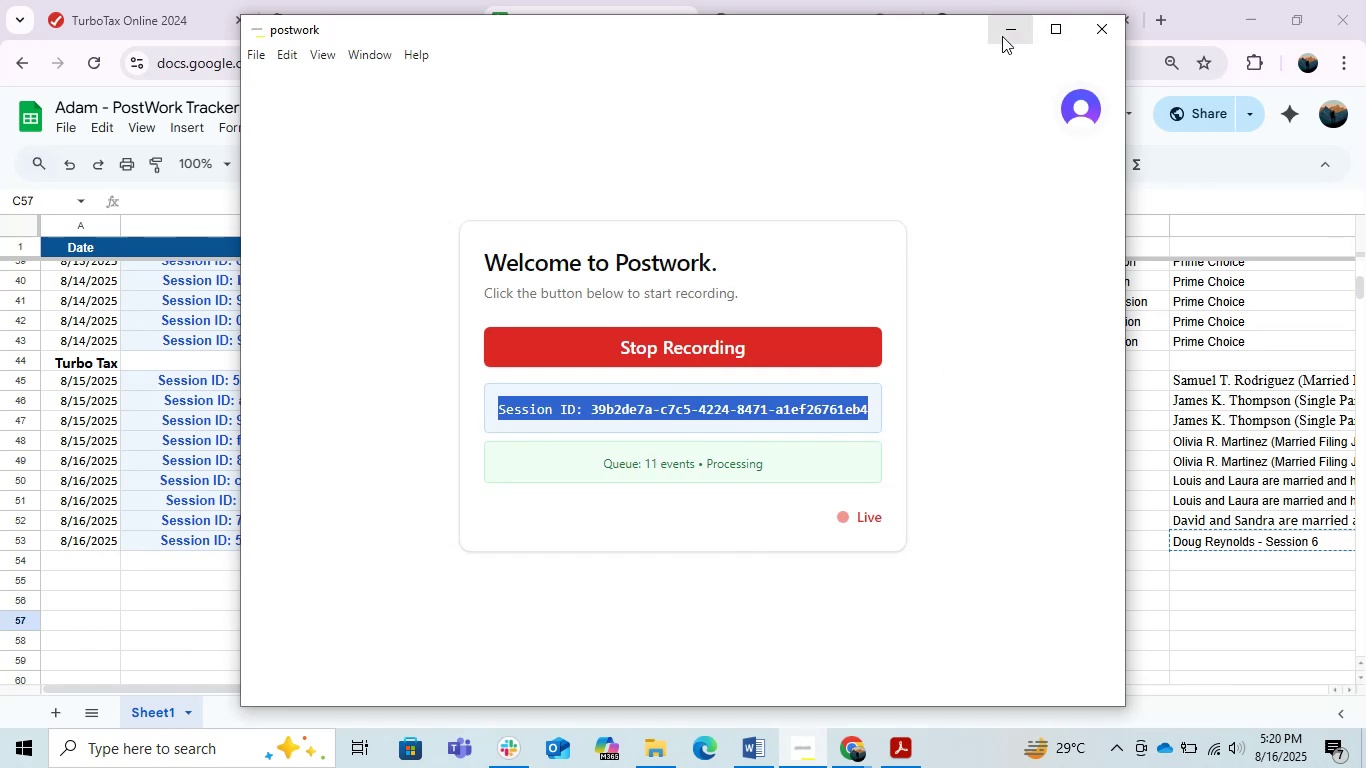 
left_click([1006, 37])
 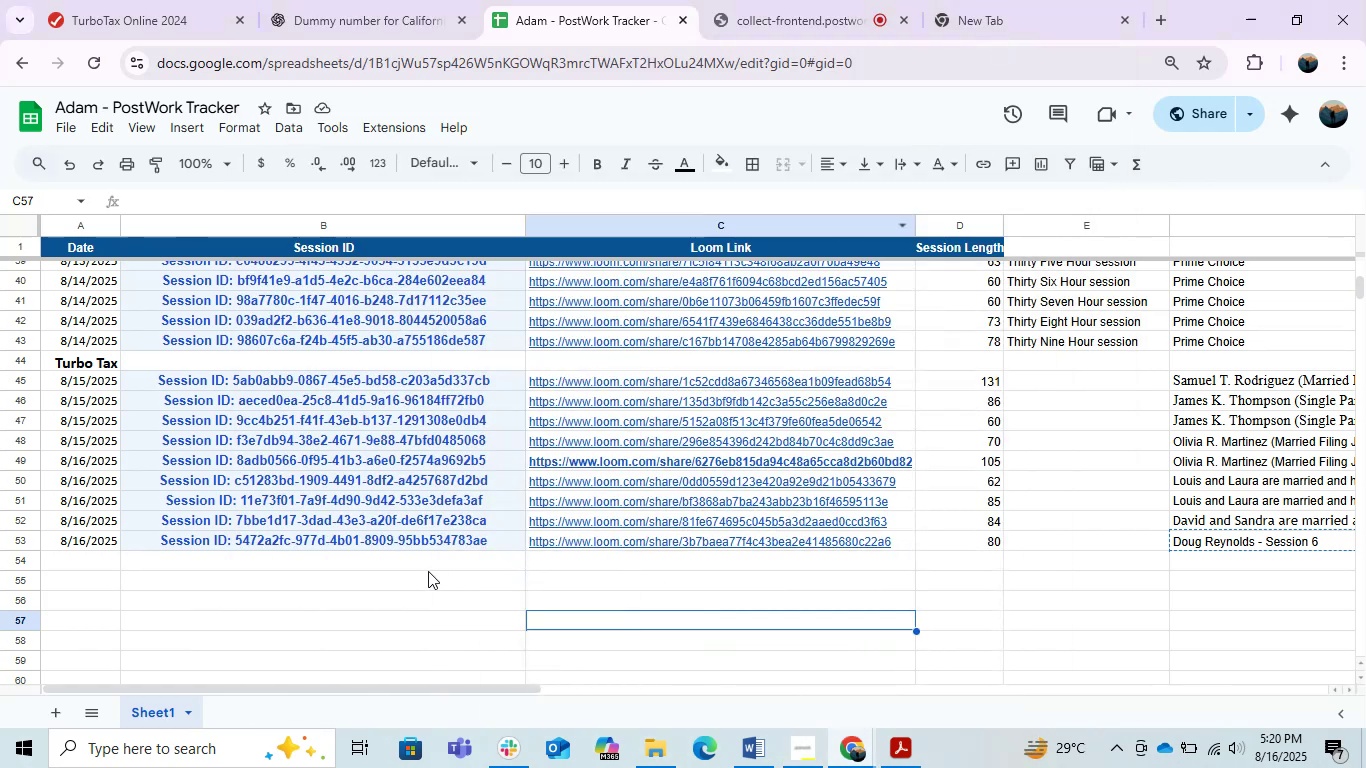 
left_click([414, 566])
 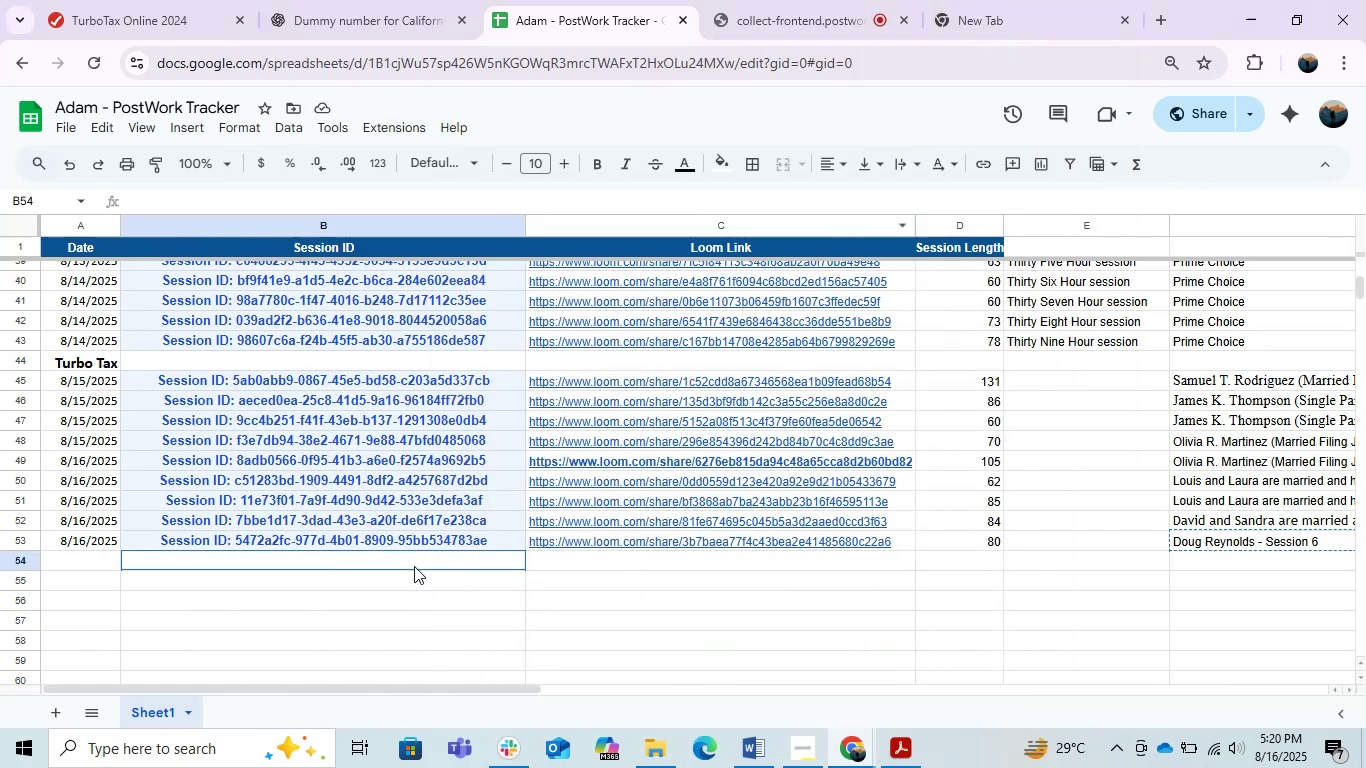 
key(Control+V)
 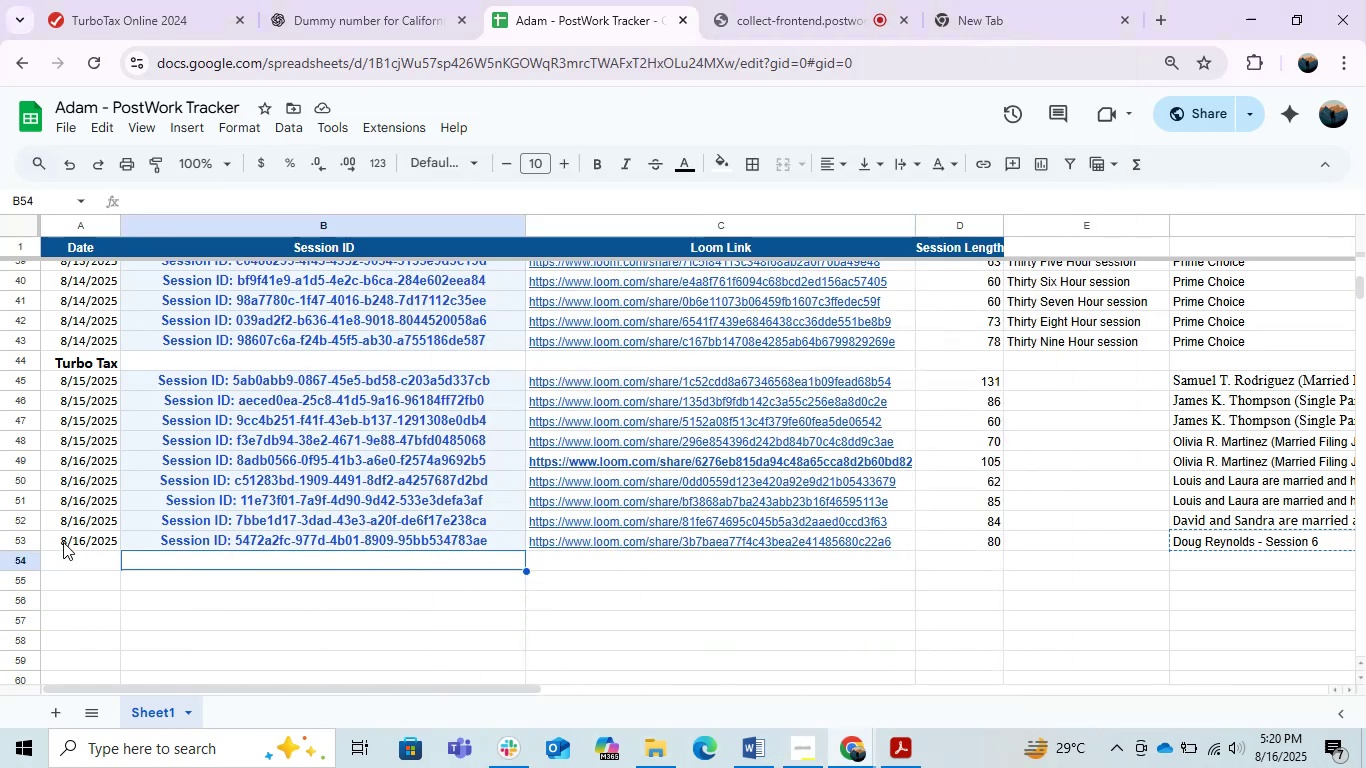 
left_click_drag(start_coordinate=[79, 538], to_coordinate=[80, 559])
 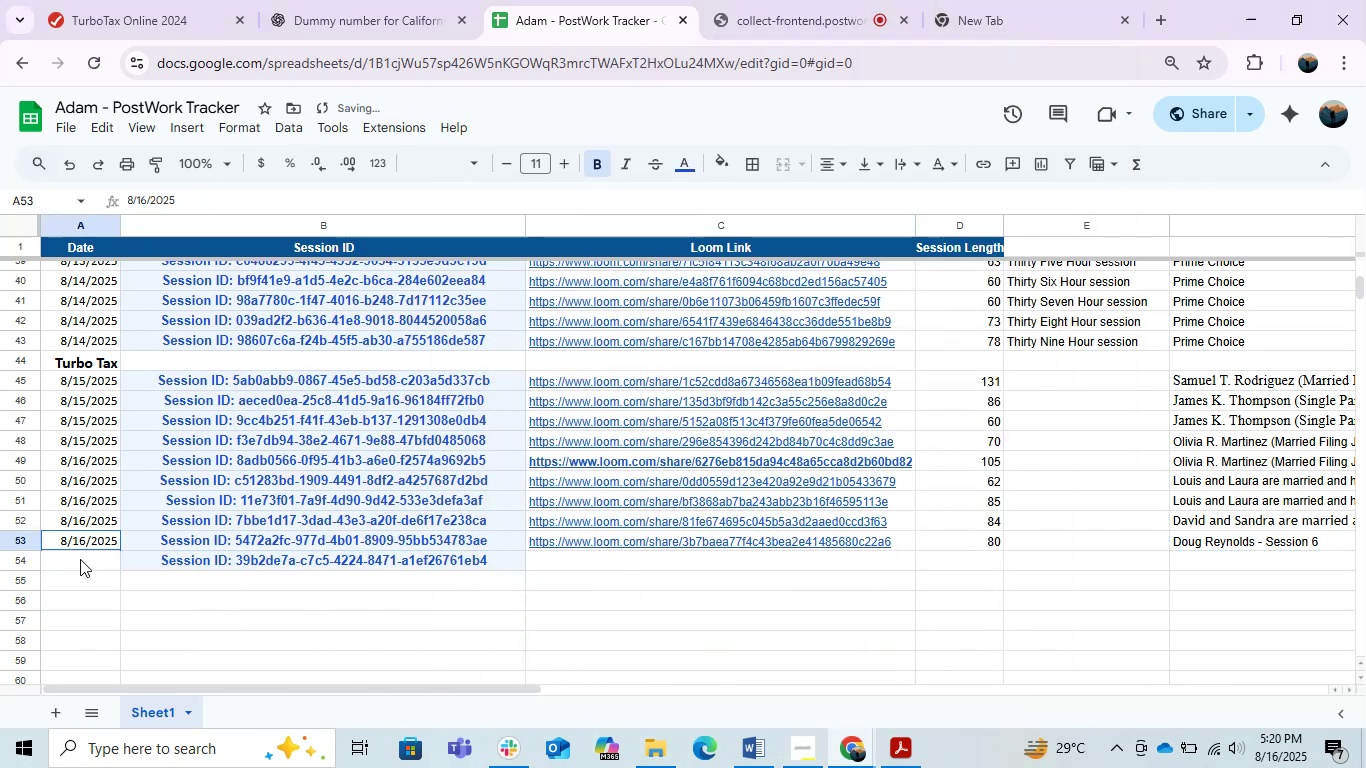 
key(Control+D)
 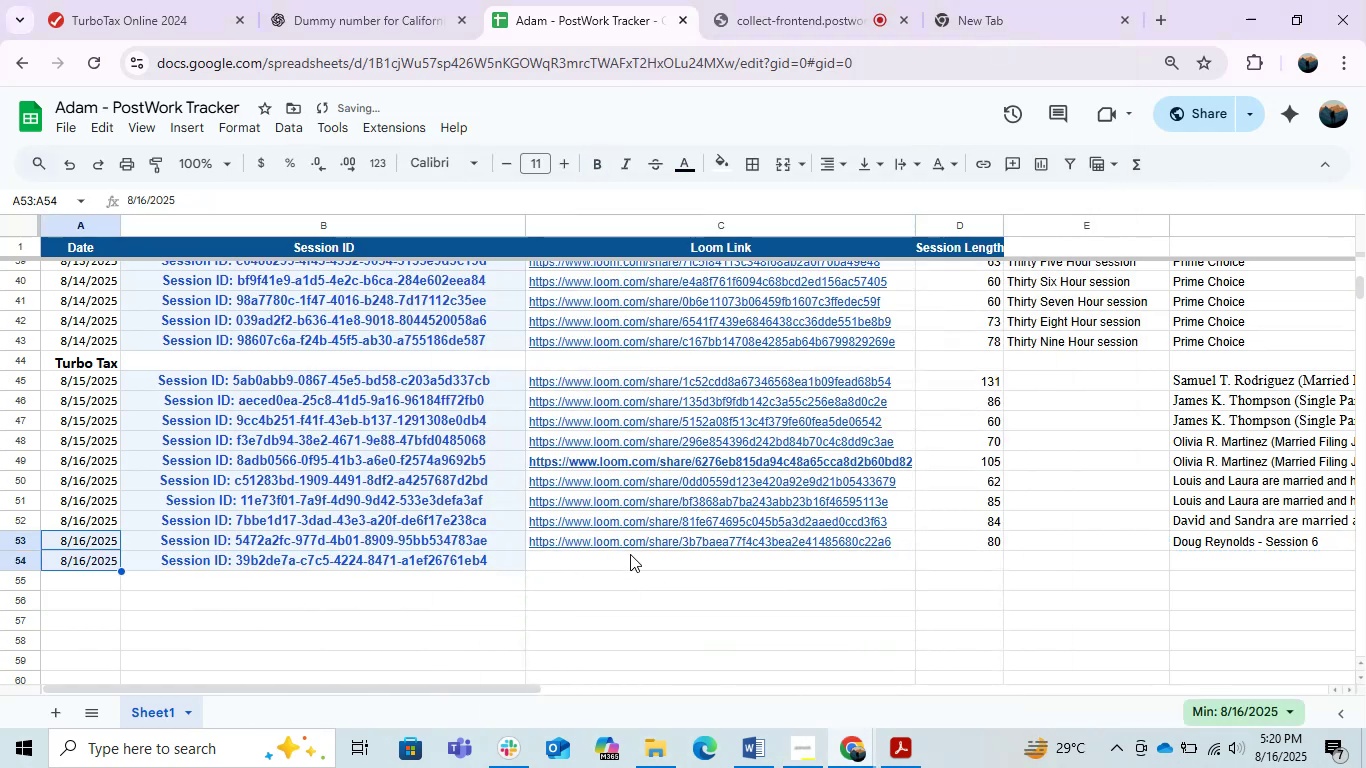 
left_click([625, 556])
 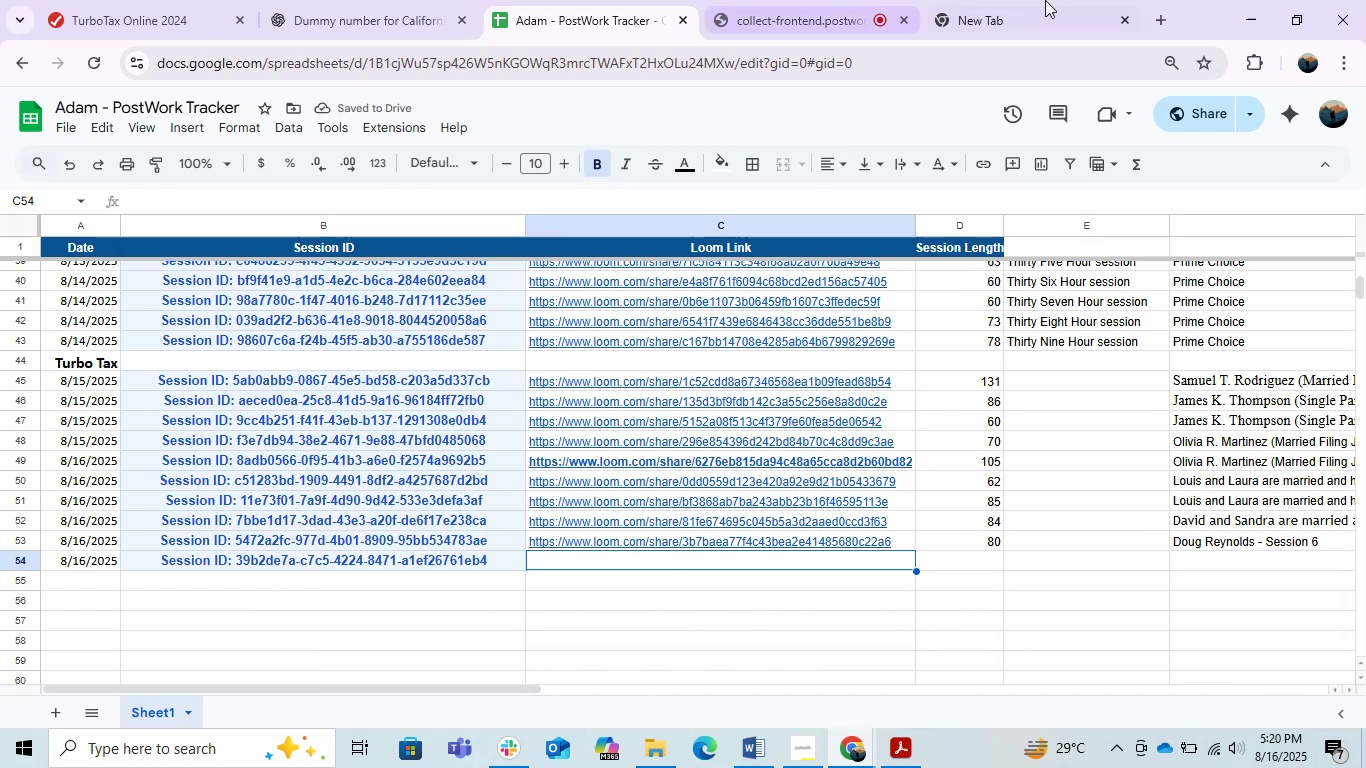 
left_click([817, 0])
 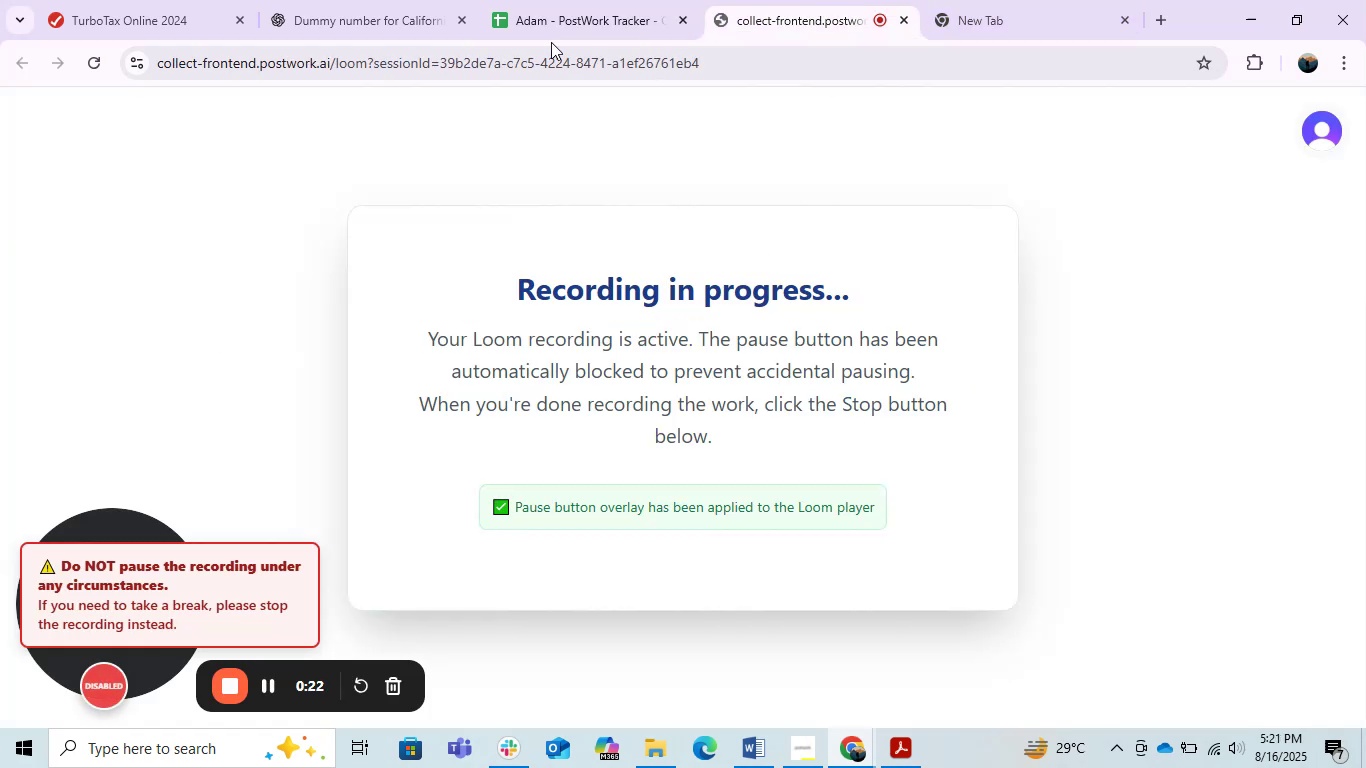 
left_click([529, 0])
 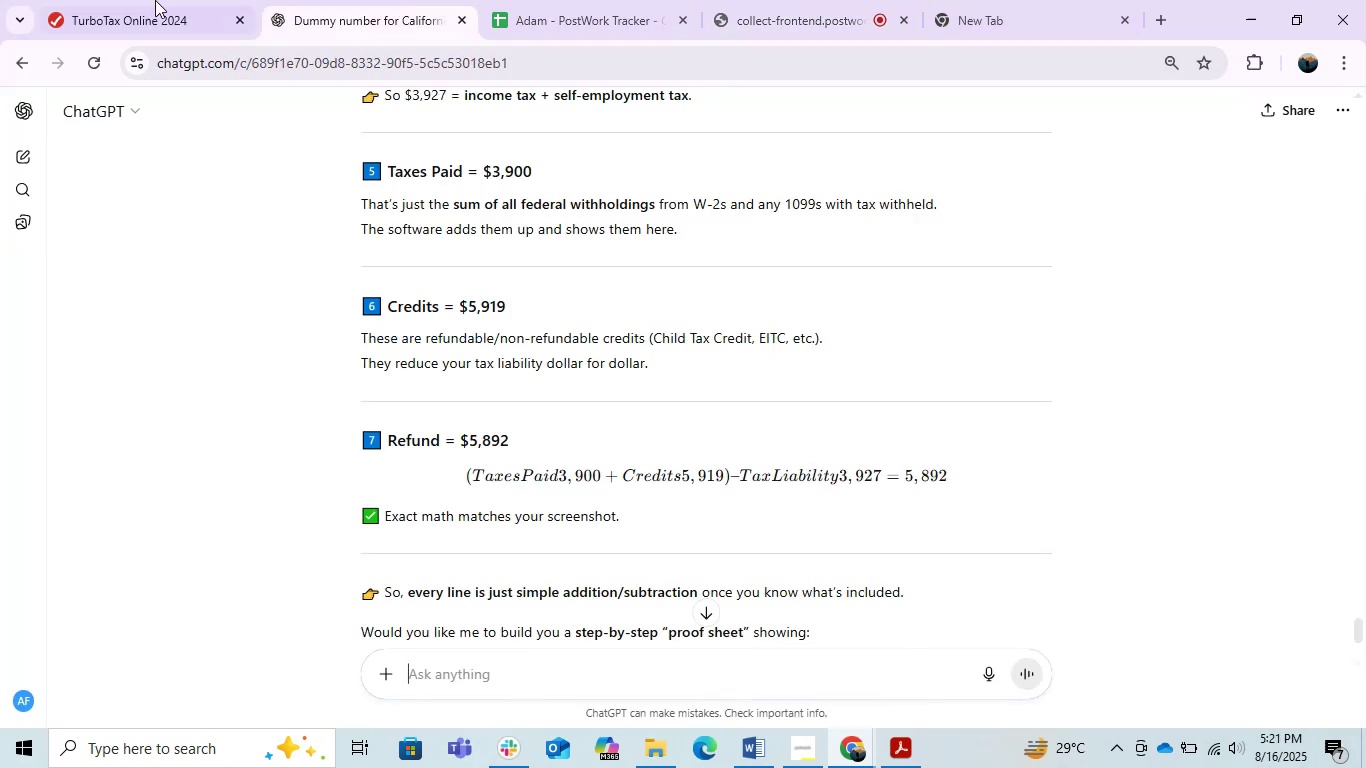 
triple_click([145, 0])
 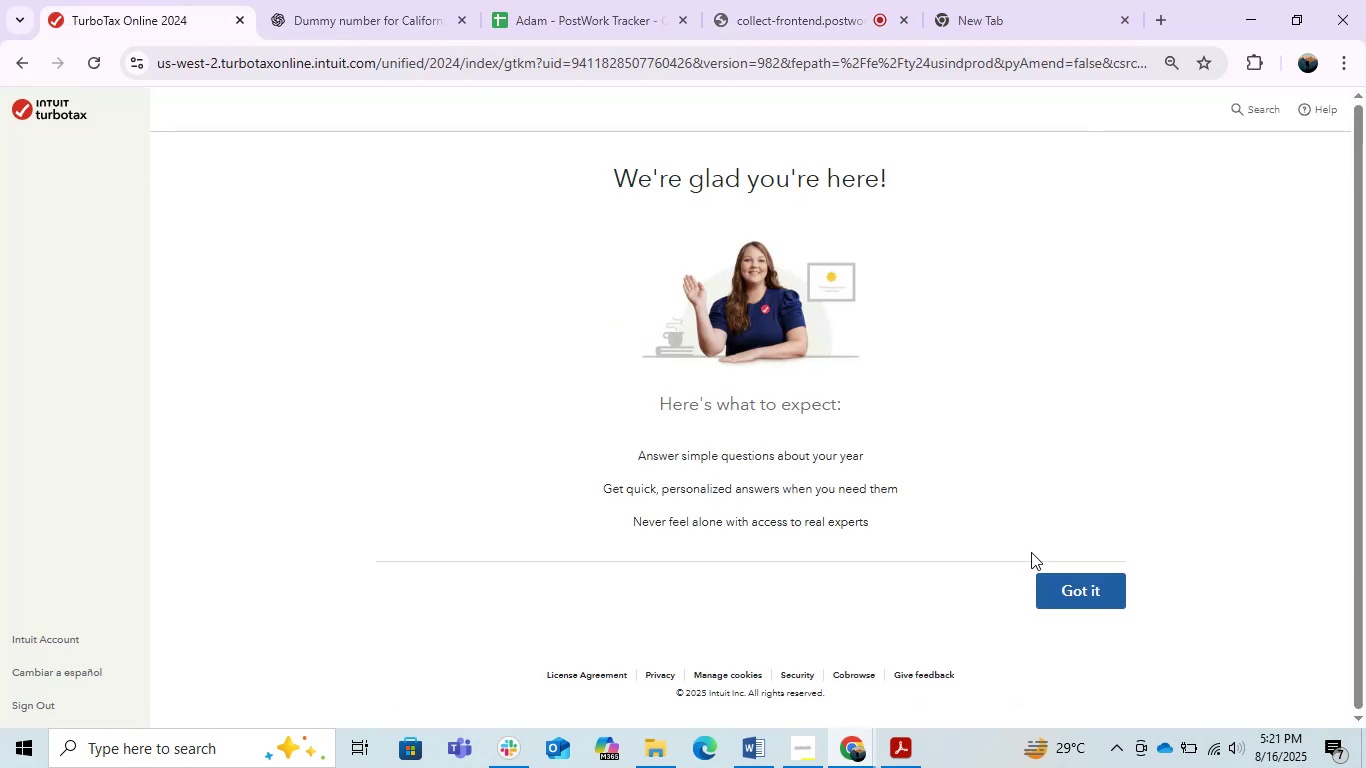 
left_click([1078, 585])
 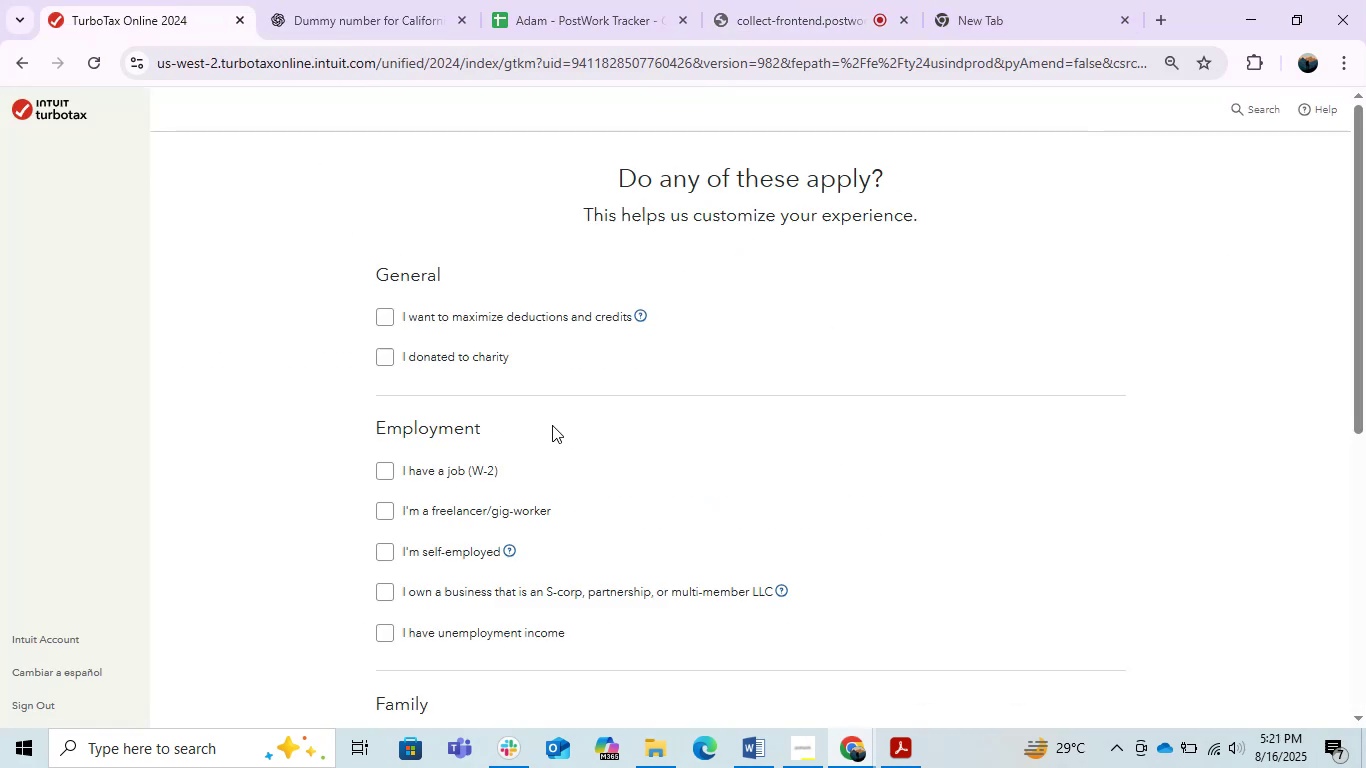 
scroll: coordinate [552, 425], scroll_direction: down, amount: 2.0
 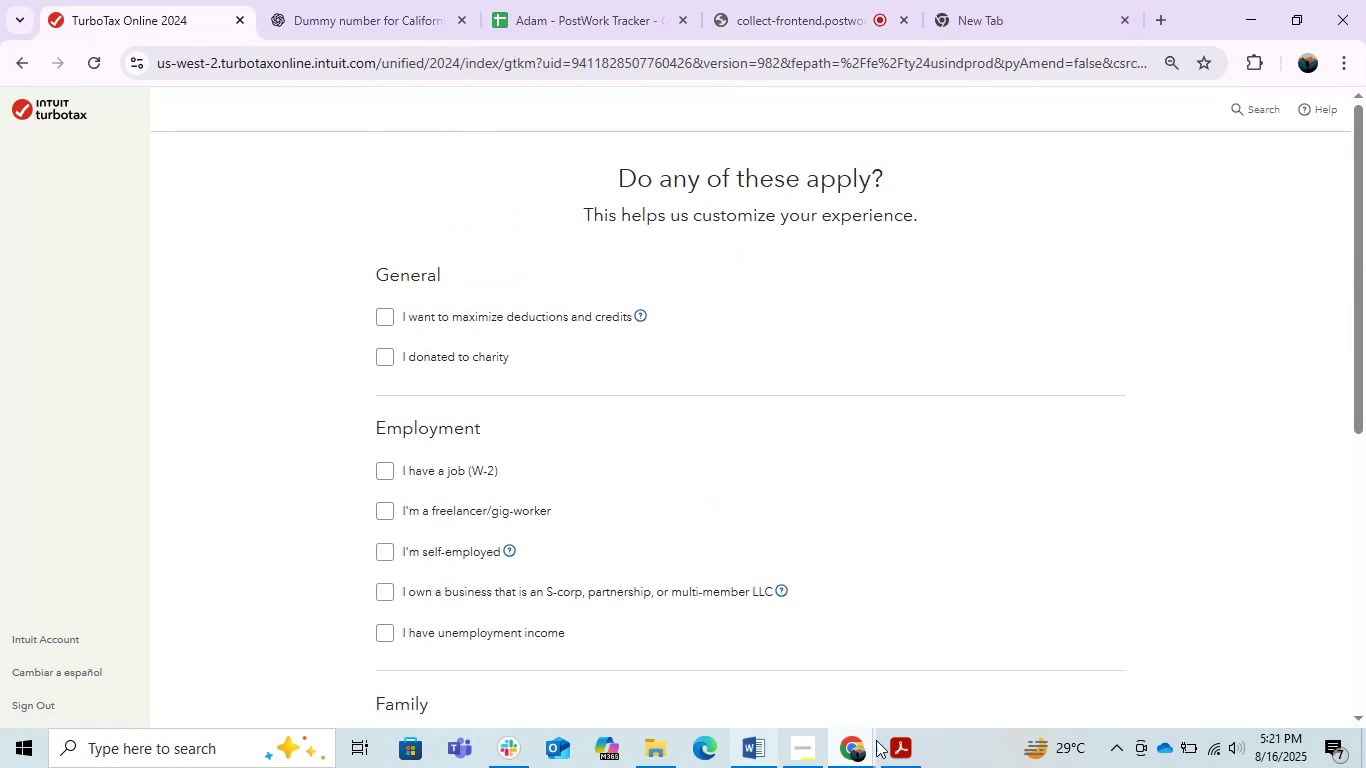 
left_click([831, 748])
 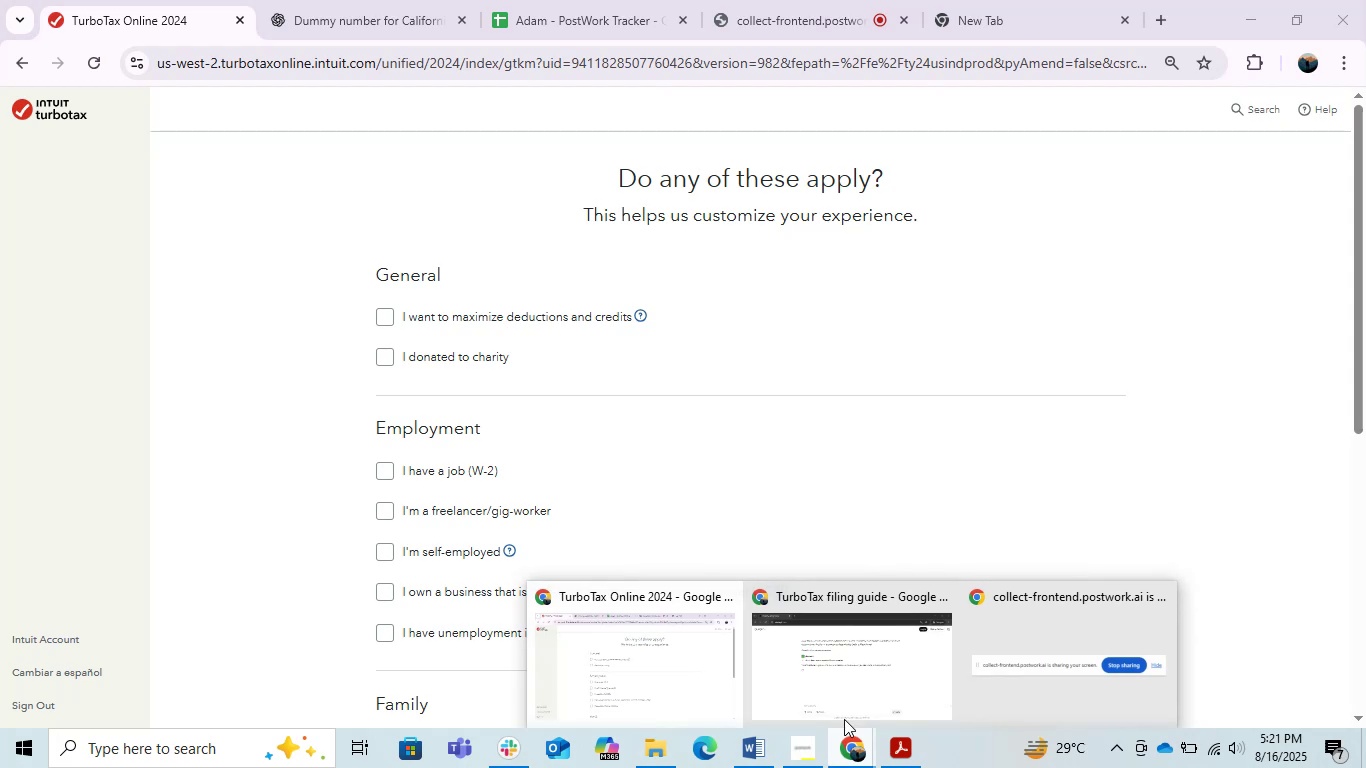 
left_click([869, 662])
 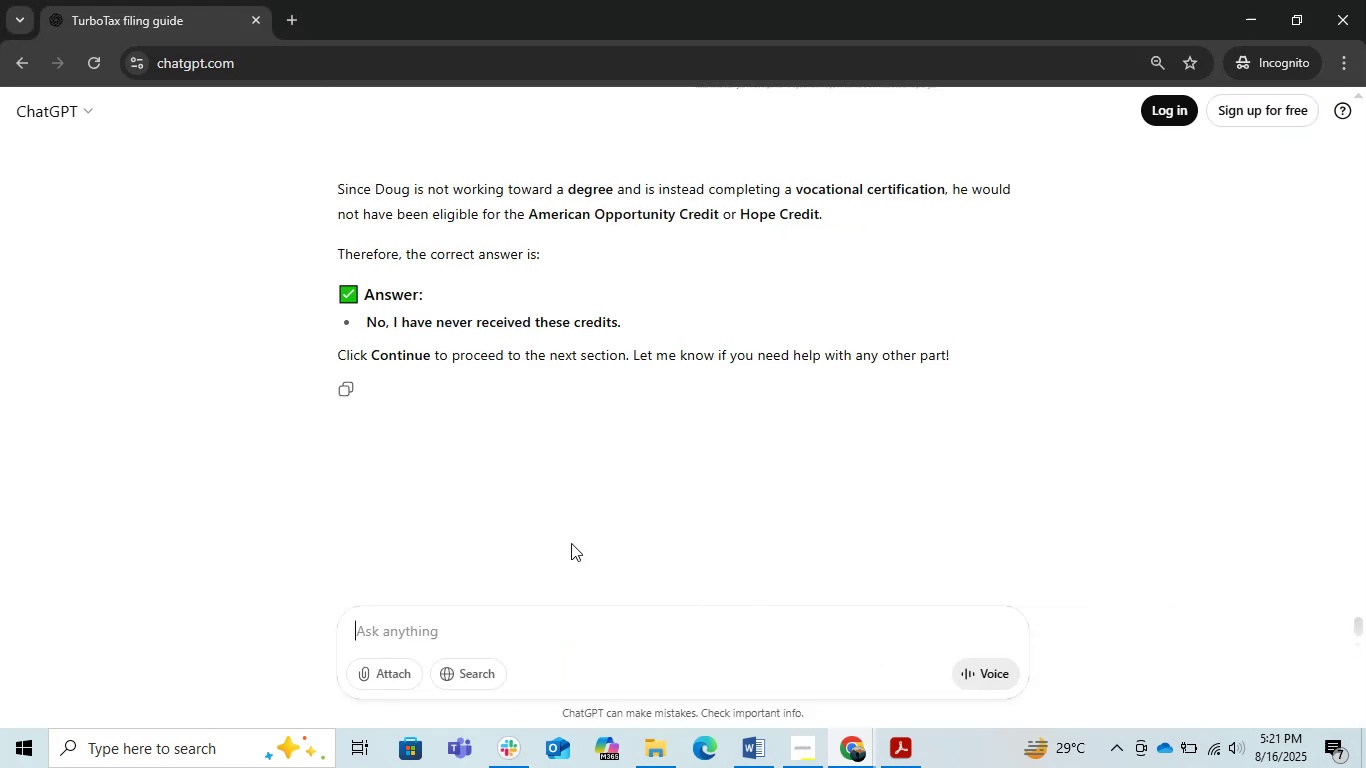 
scroll: coordinate [488, 534], scroll_direction: up, amount: 22.0
 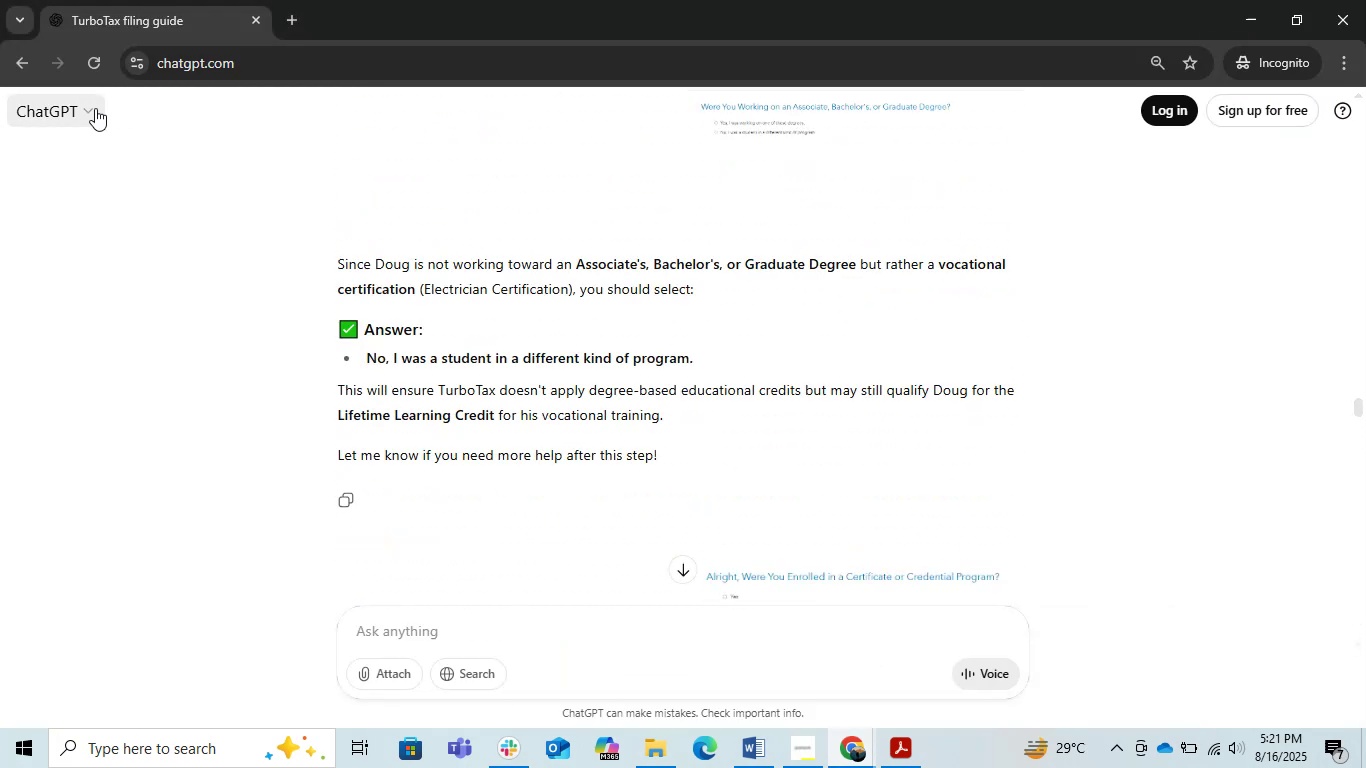 
left_click([73, 100])
 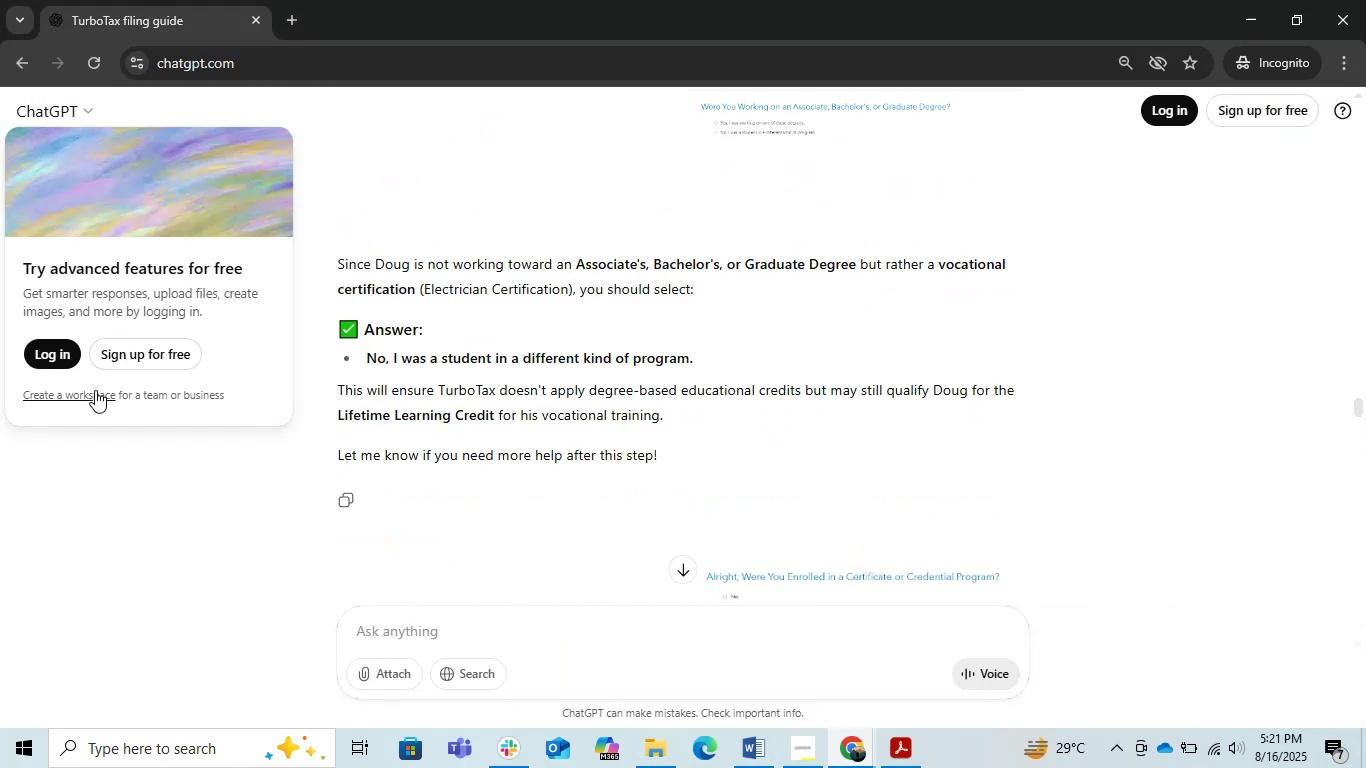 
left_click([151, 497])
 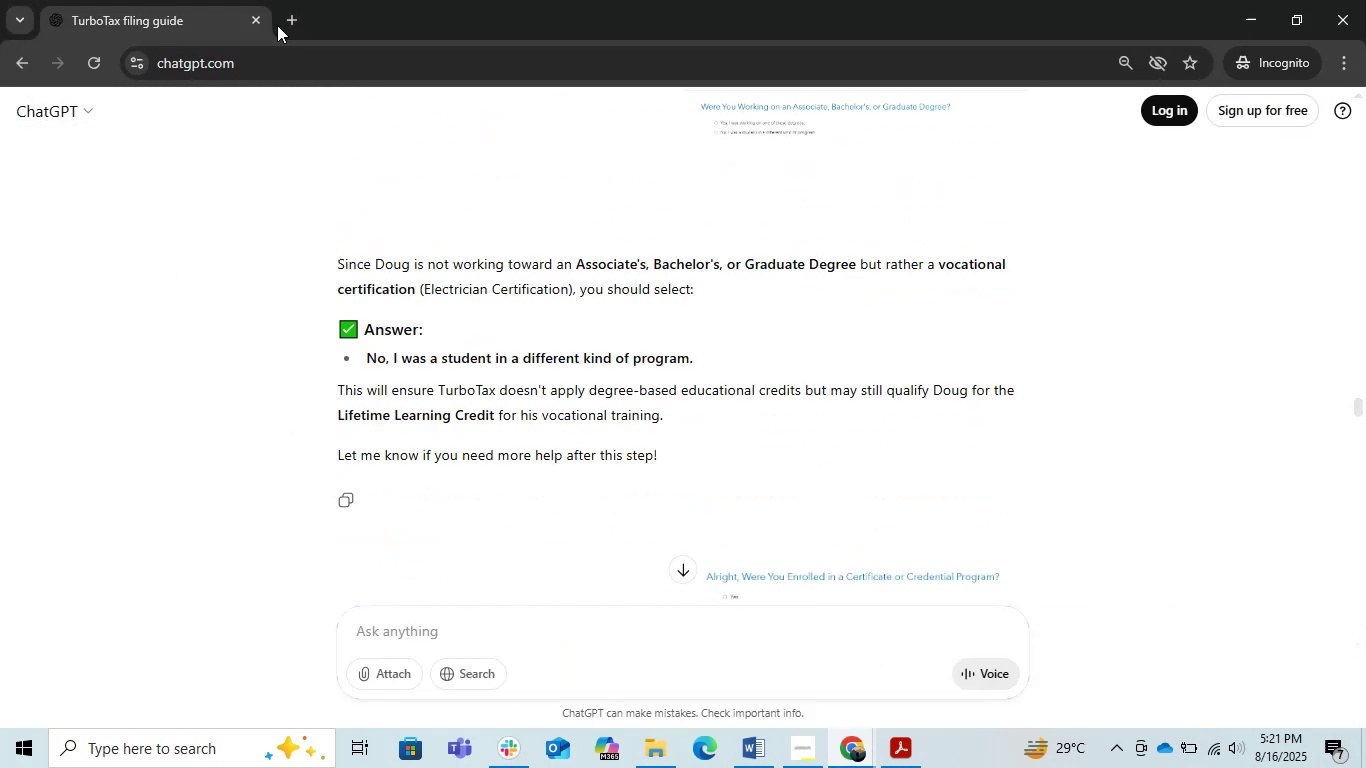 
double_click([285, 16])
 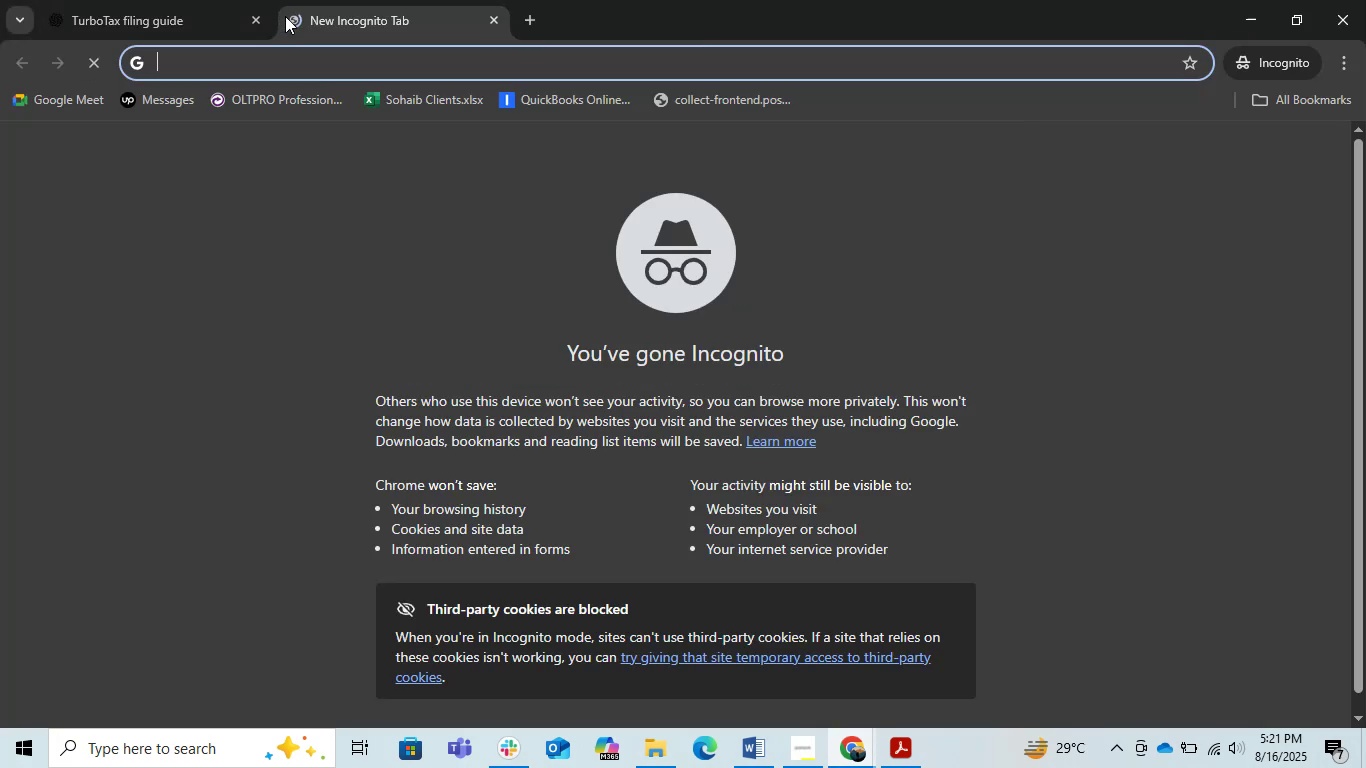 
key(C)
 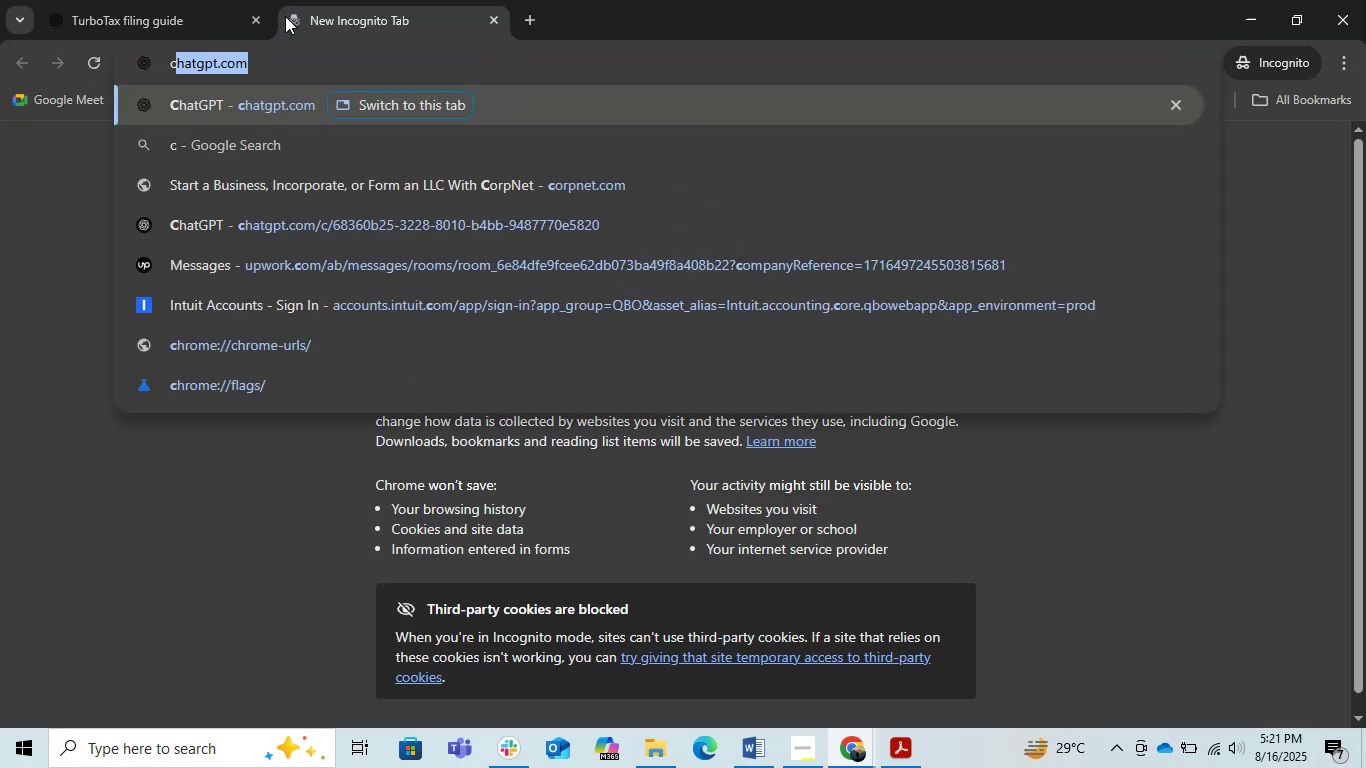 
key(Enter)
 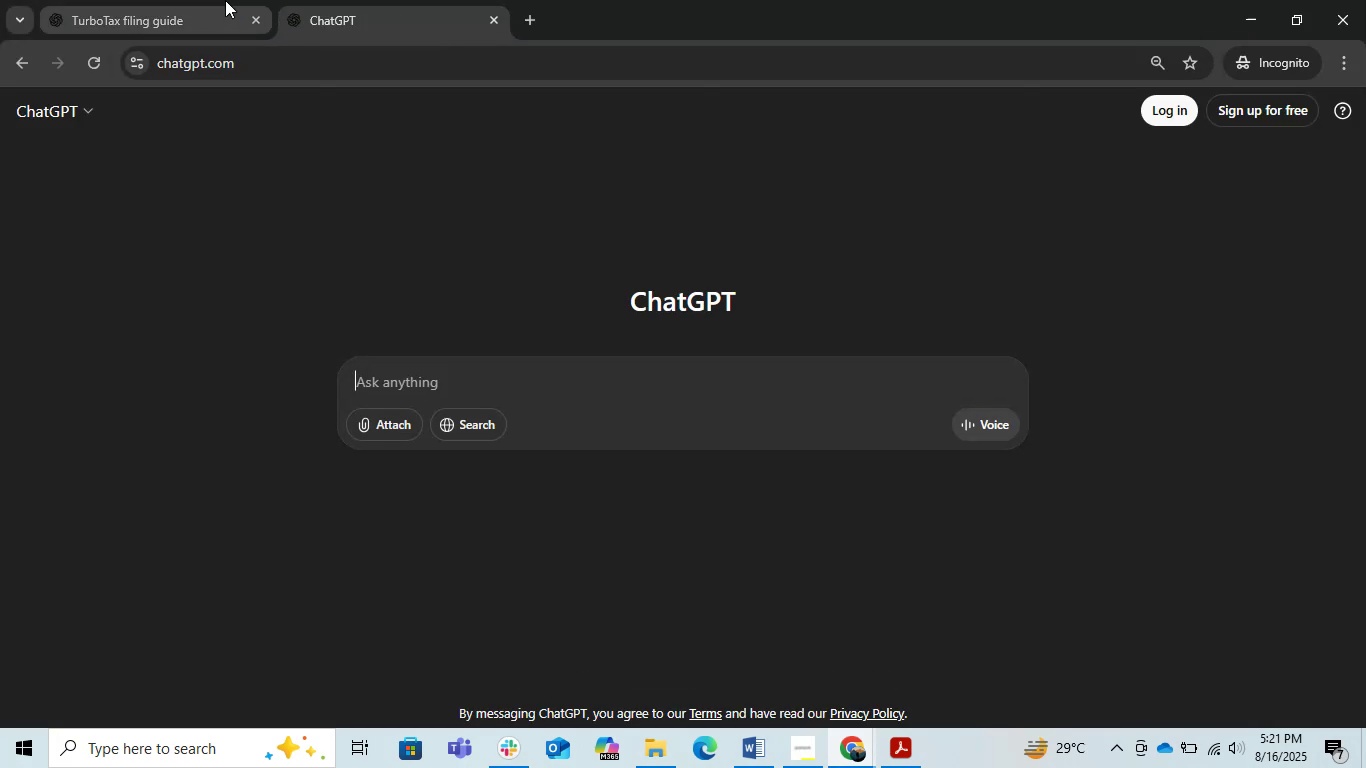 
left_click([181, 0])
 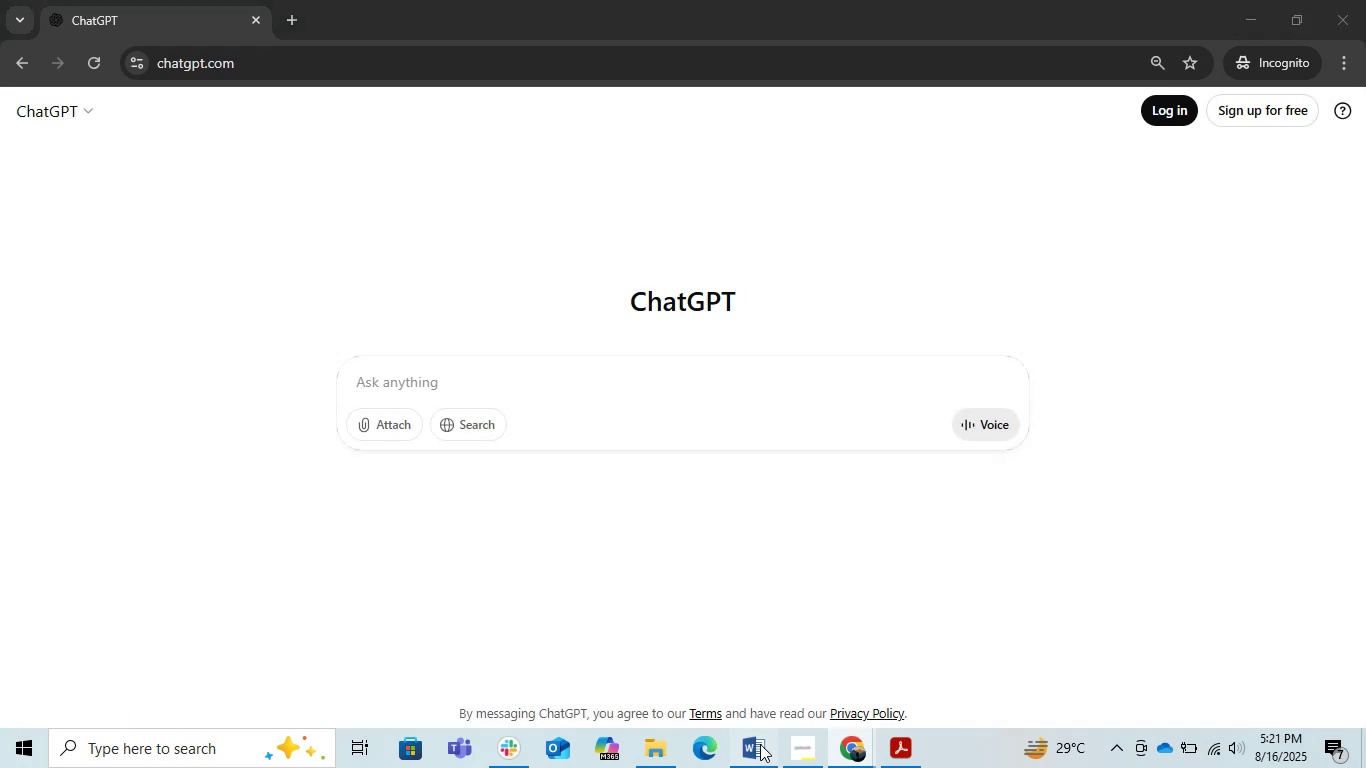 
scroll: coordinate [658, 639], scroll_direction: up, amount: 5.0
 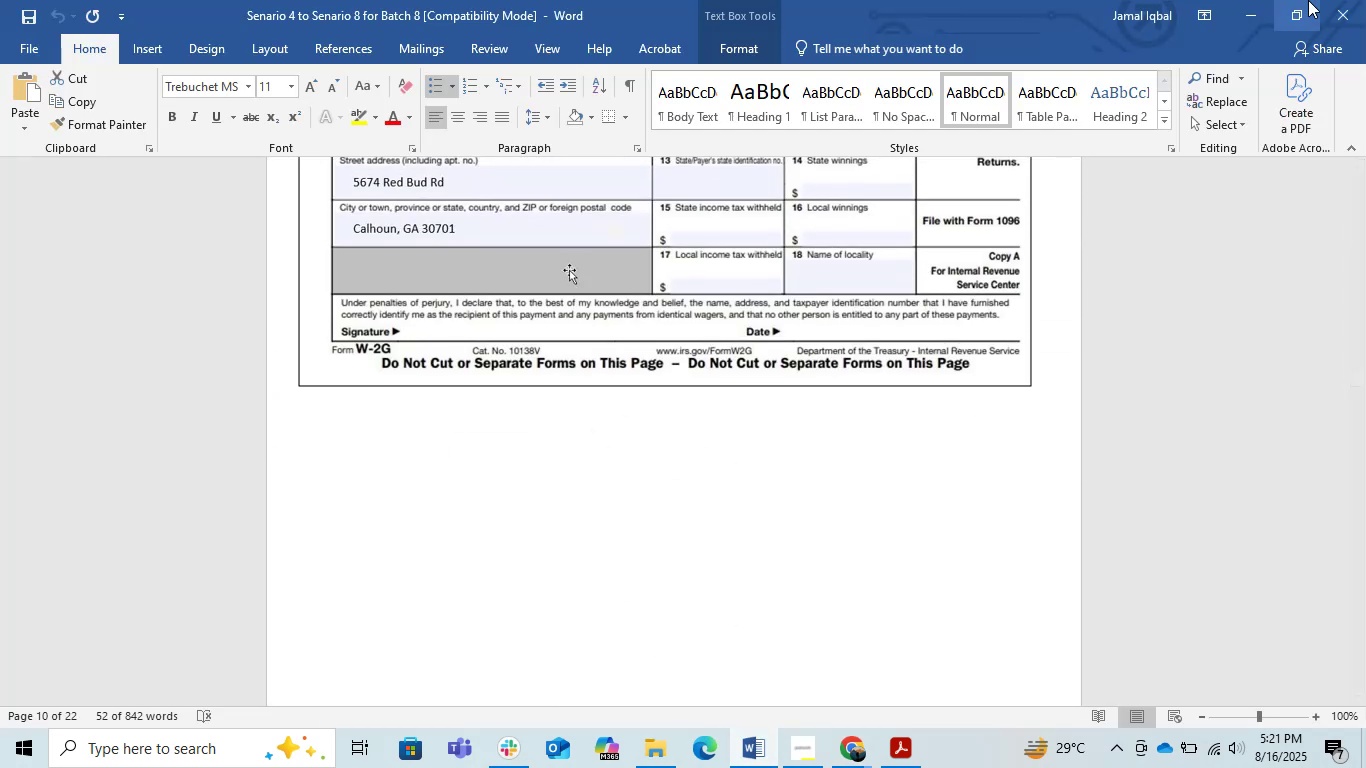 
left_click([1322, 3])
 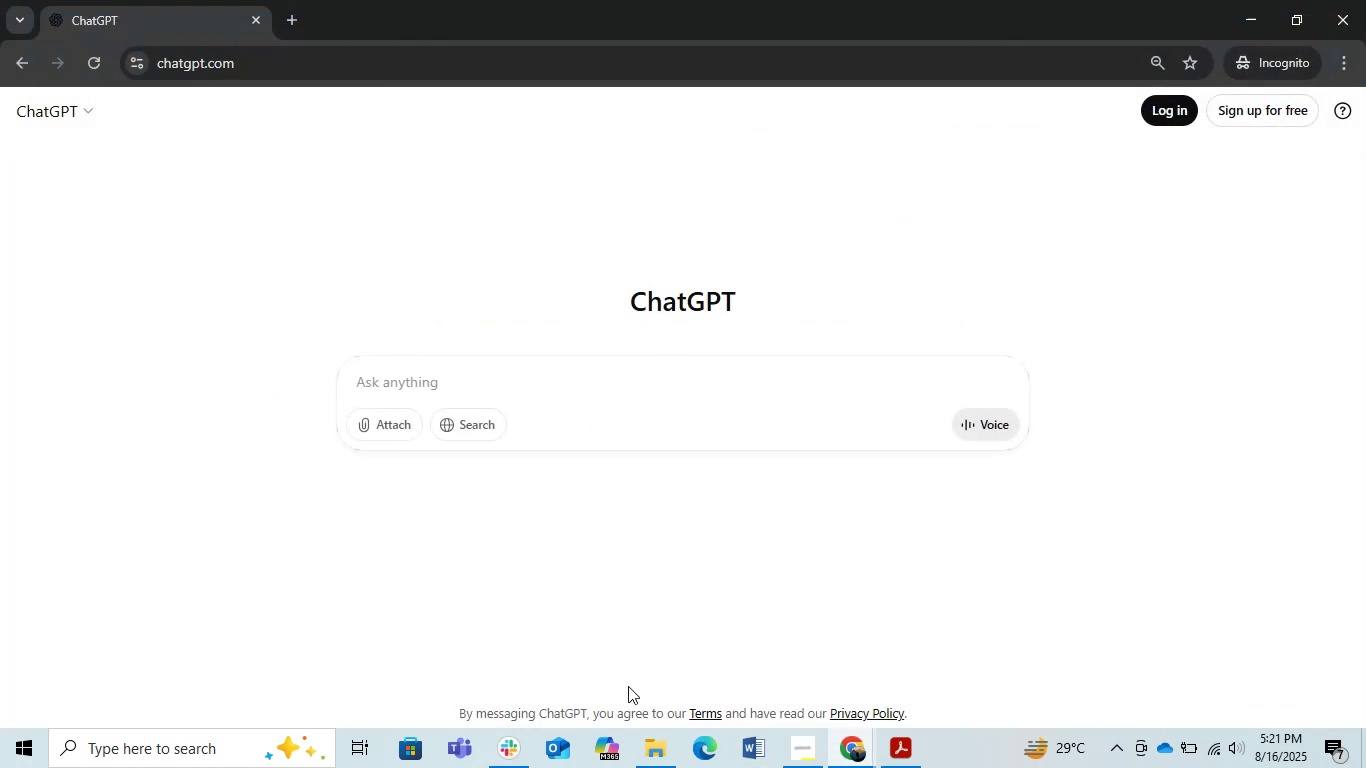 
left_click([659, 728])
 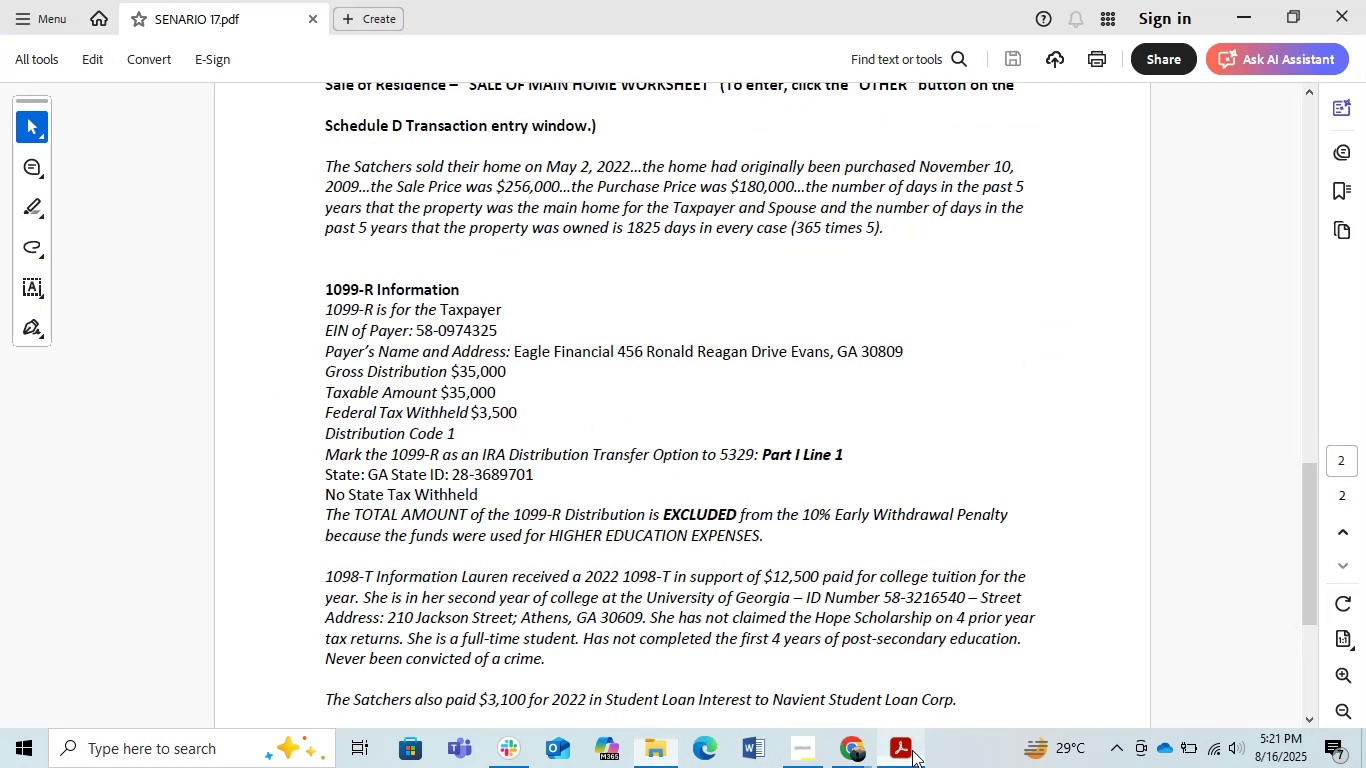 
scroll: coordinate [587, 469], scroll_direction: up, amount: 5.0
 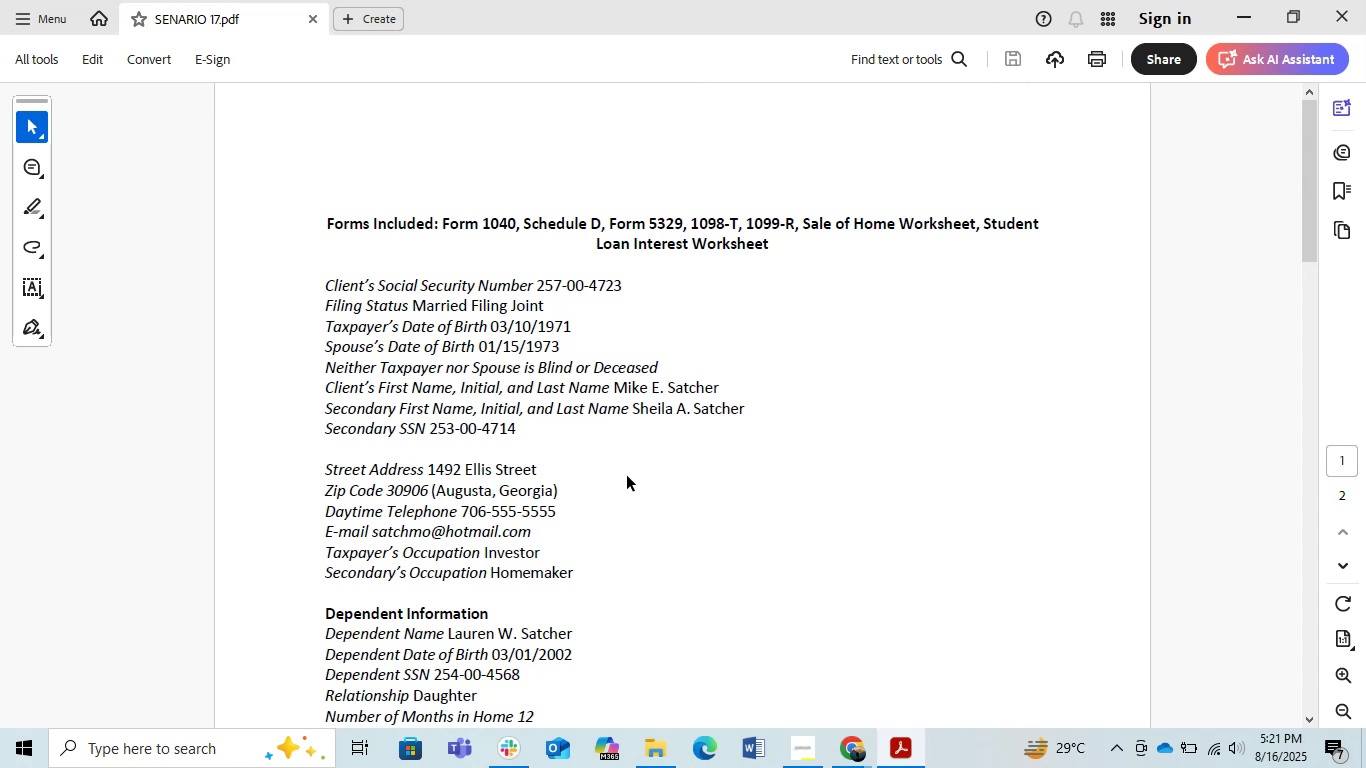 
wait(27.19)
 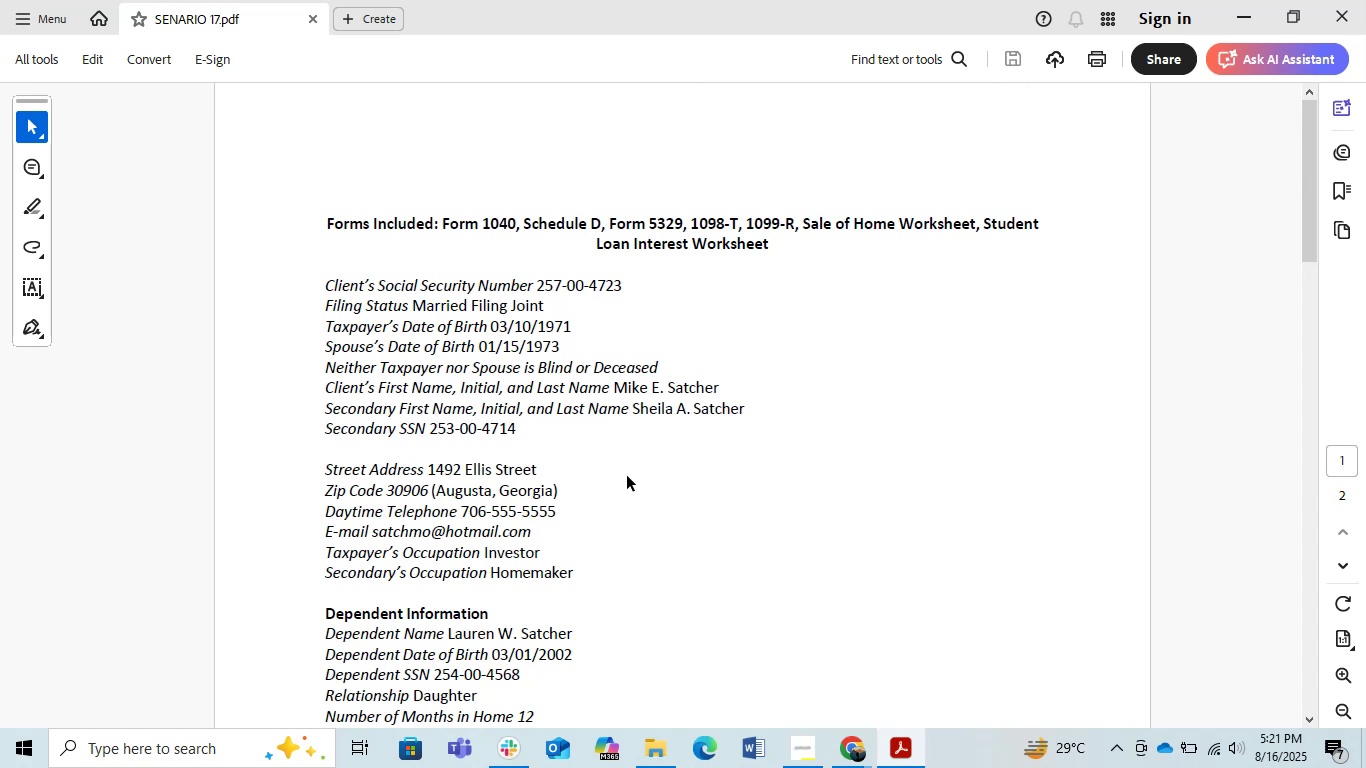 
left_click_drag(start_coordinate=[1306, 161], to_coordinate=[1312, 185])
 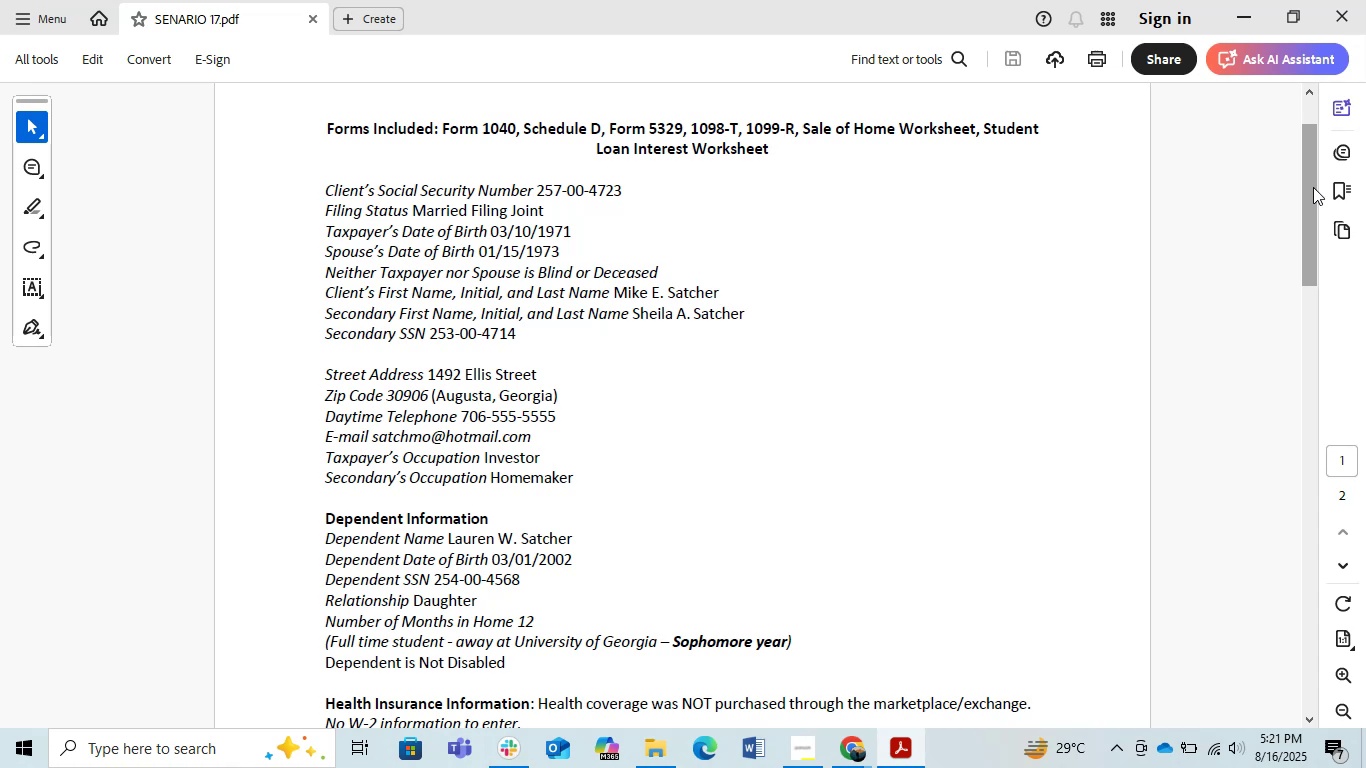 
key(PrintScreen)
 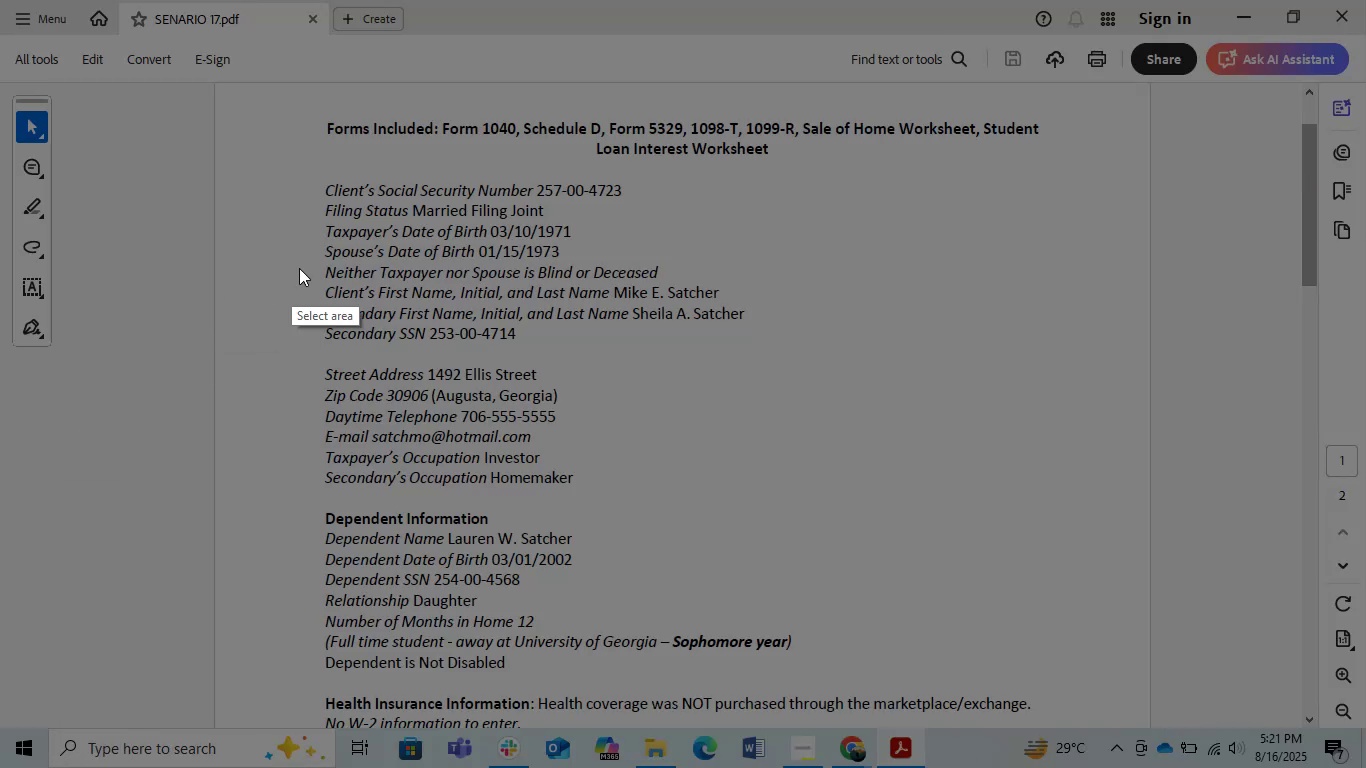 
left_click_drag(start_coordinate=[312, 98], to_coordinate=[1086, 689])
 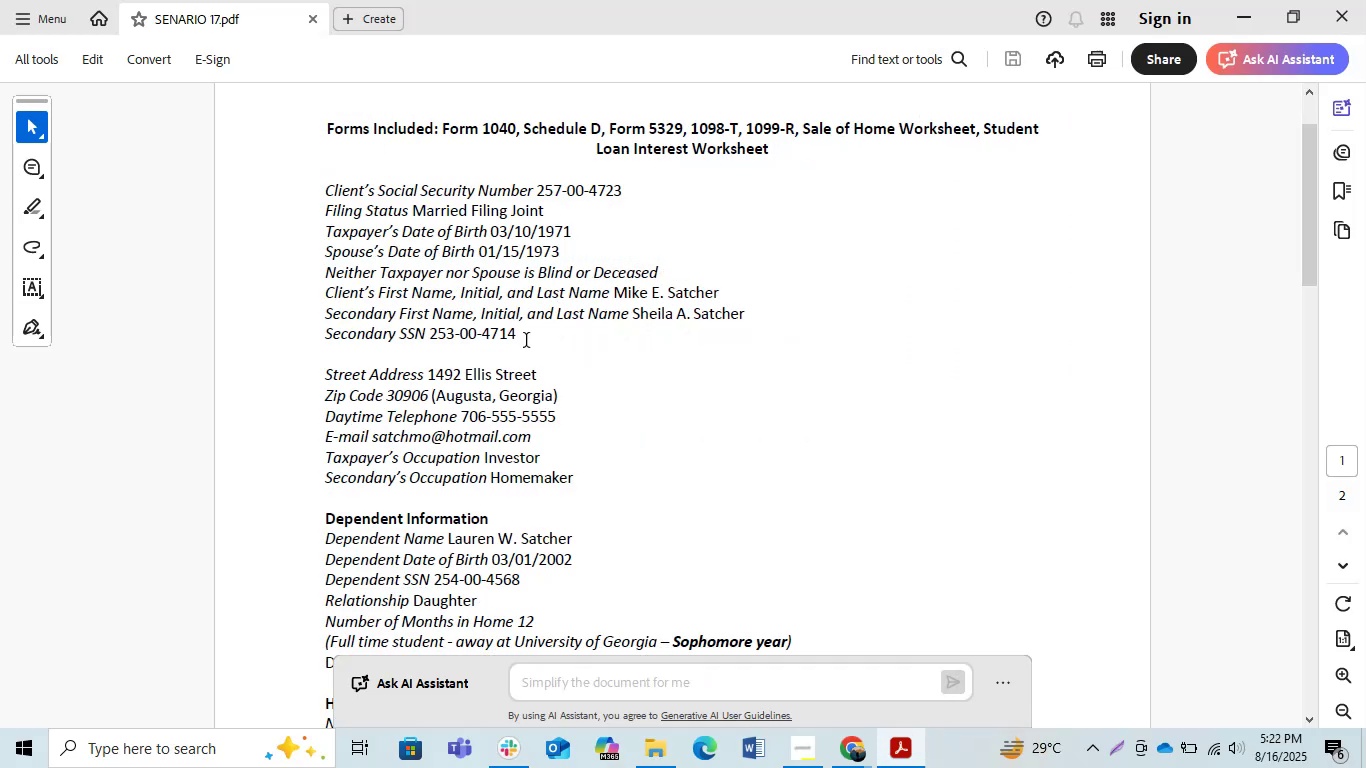 
key(Control+C)
 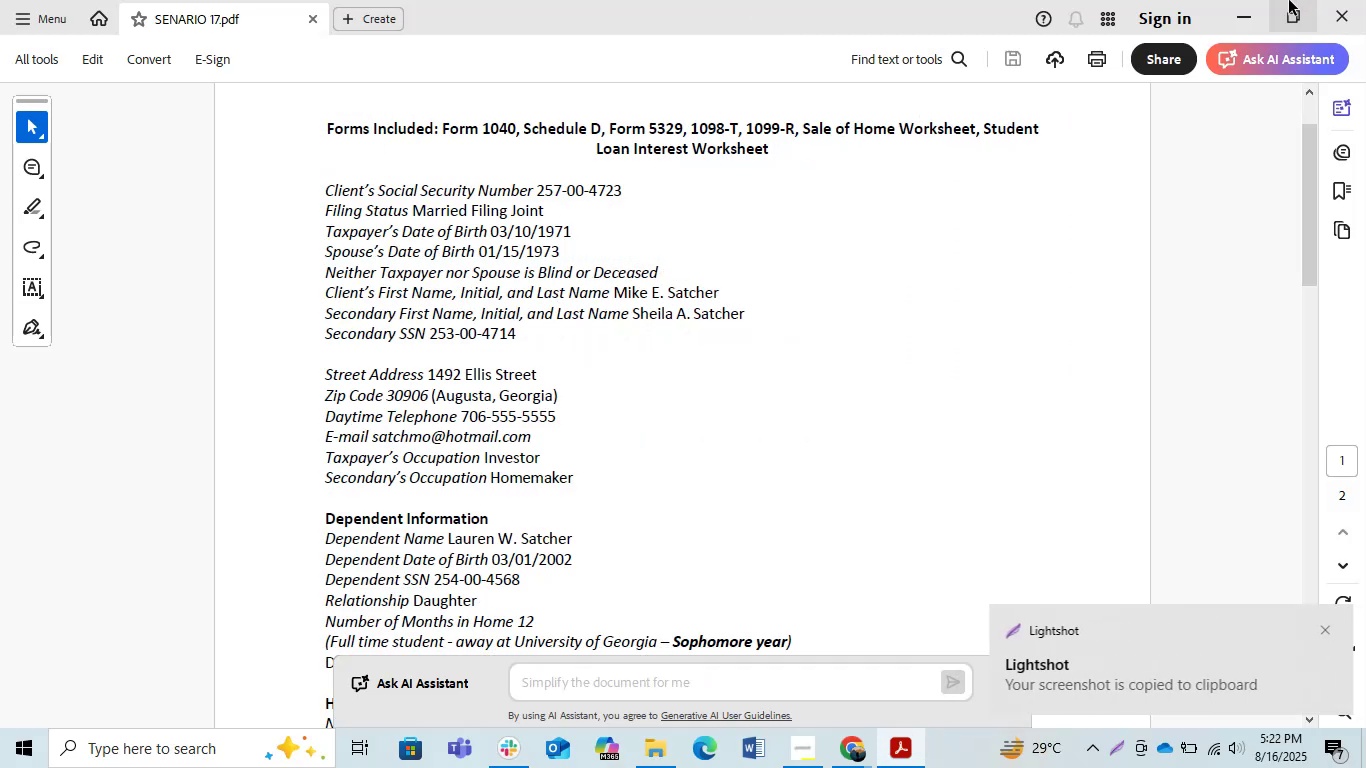 
left_click([1259, 9])
 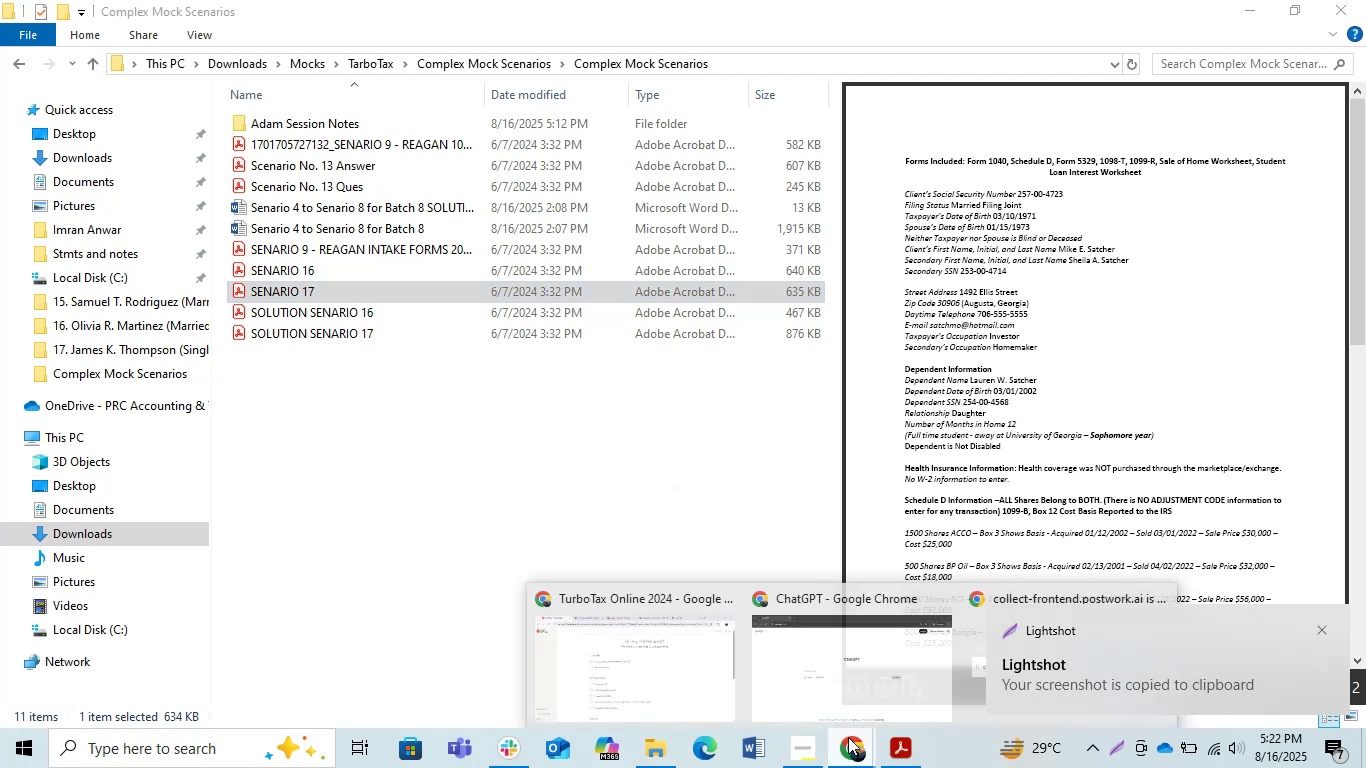 
left_click([616, 692])
 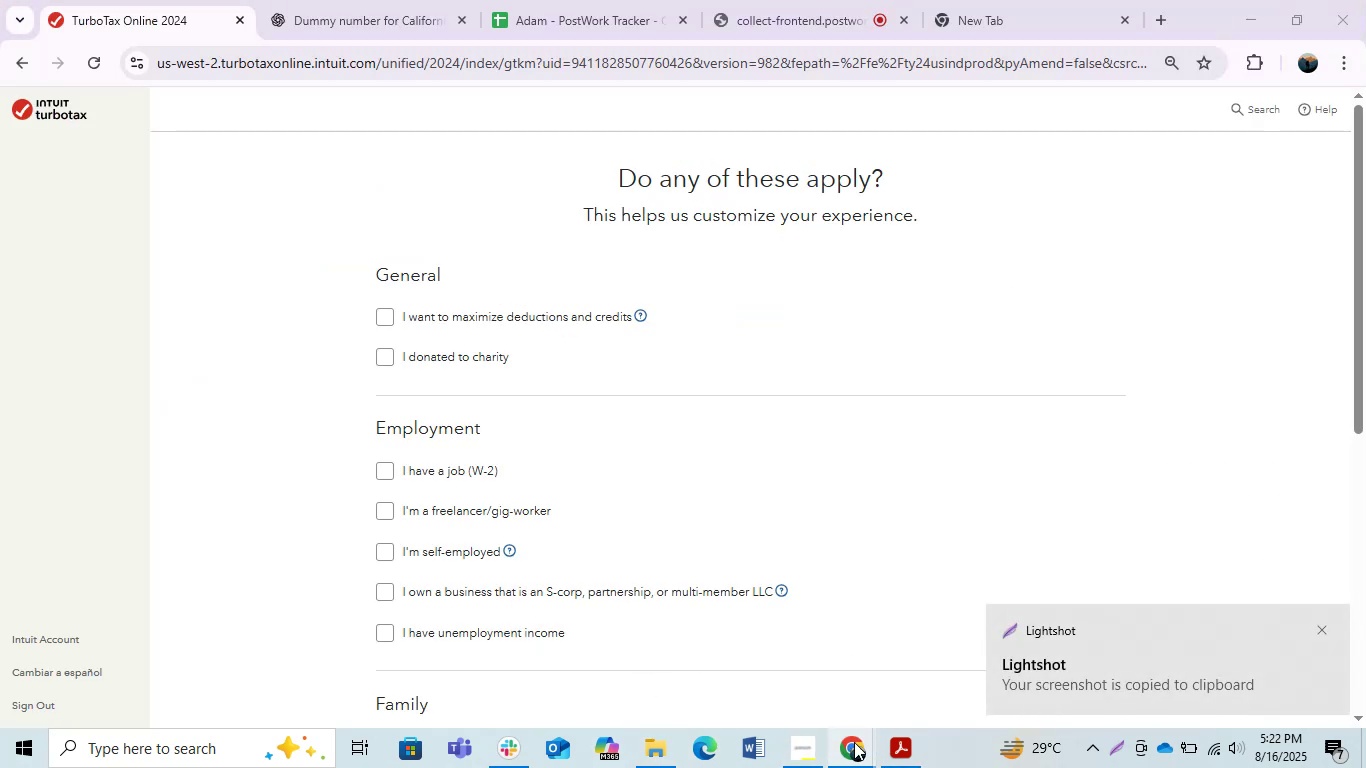 
double_click([856, 661])
 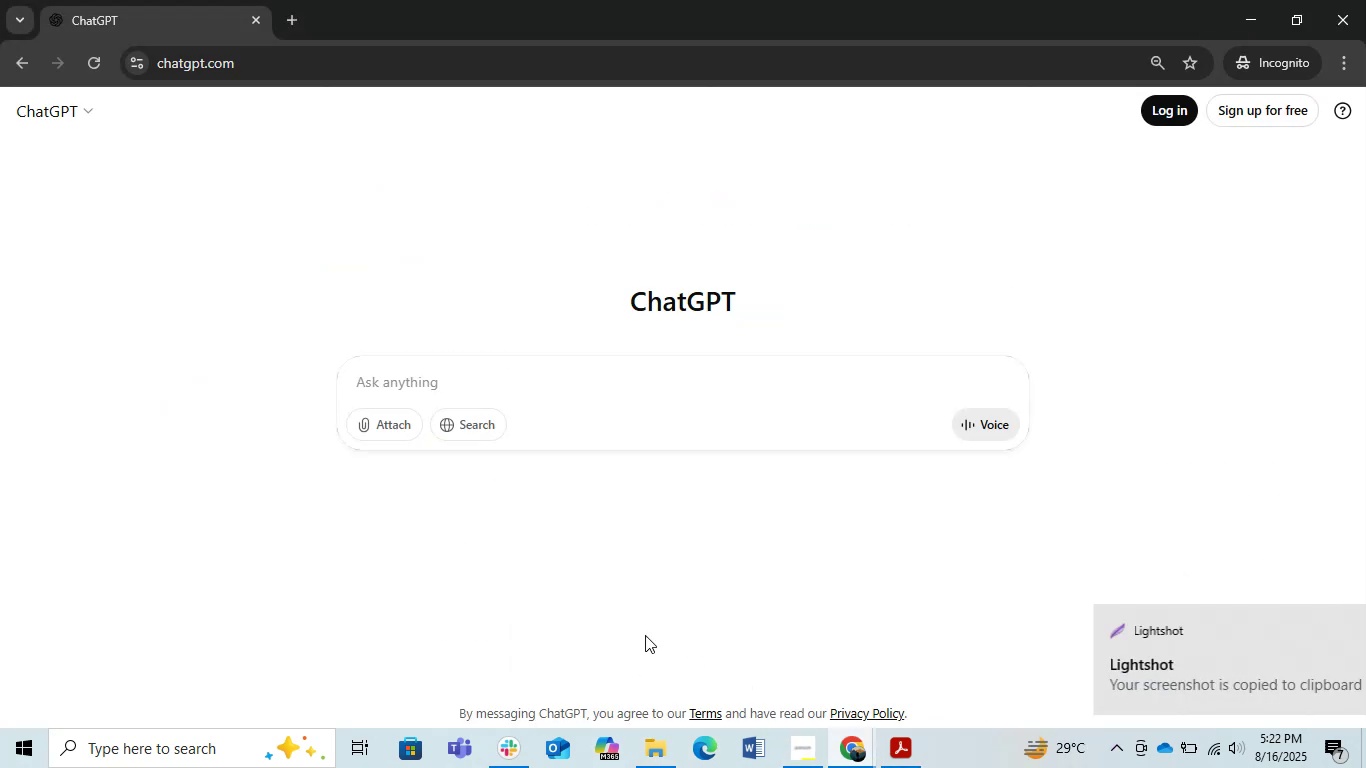 
key(Control+ControlLeft)
 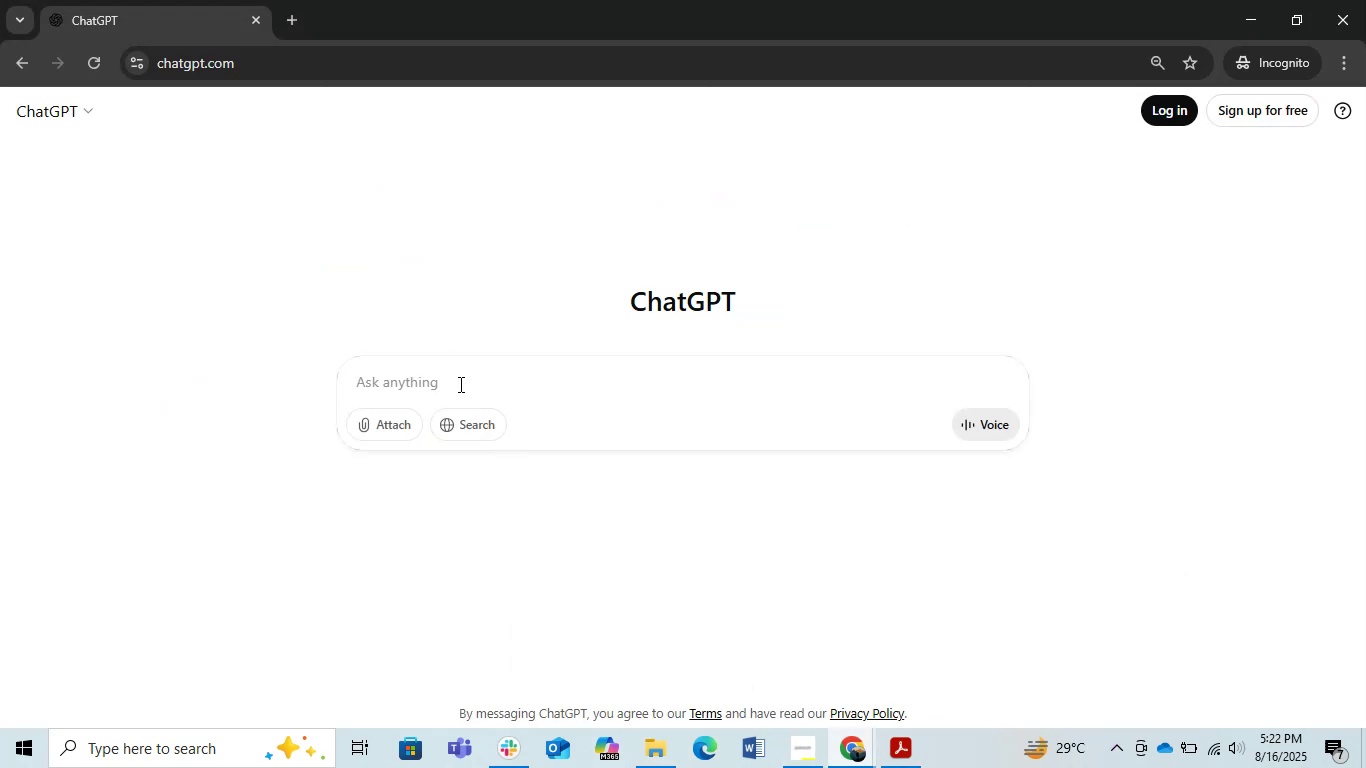 
key(Control+ControlLeft)
 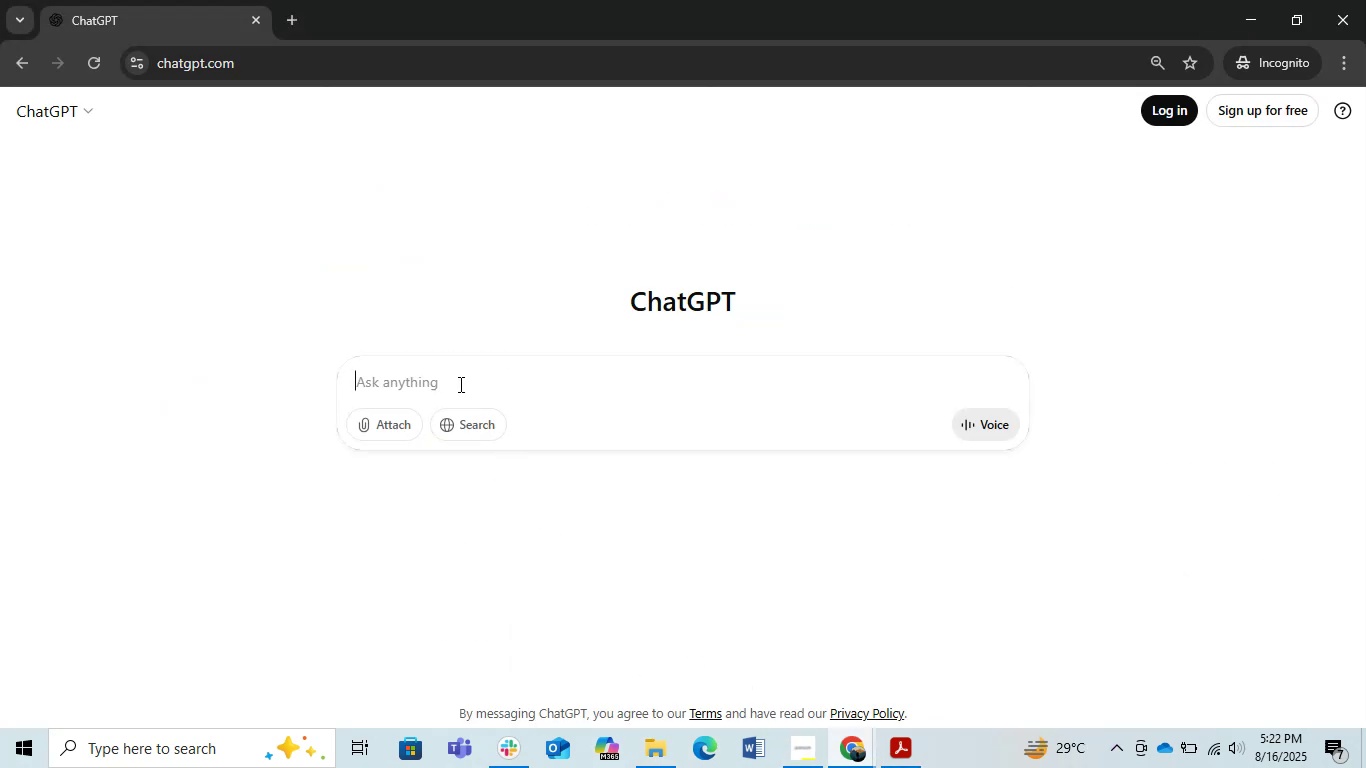 
left_click([459, 384])
 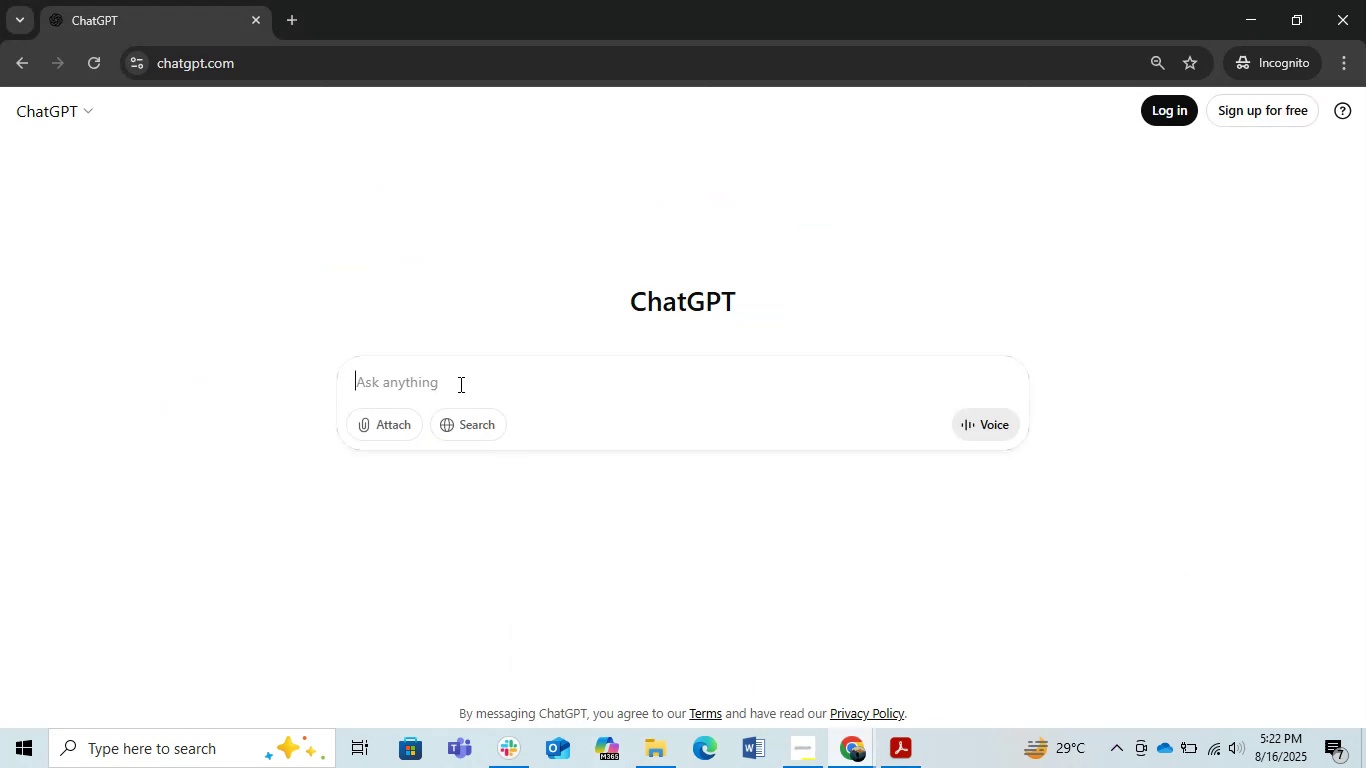 
key(Control+V)
 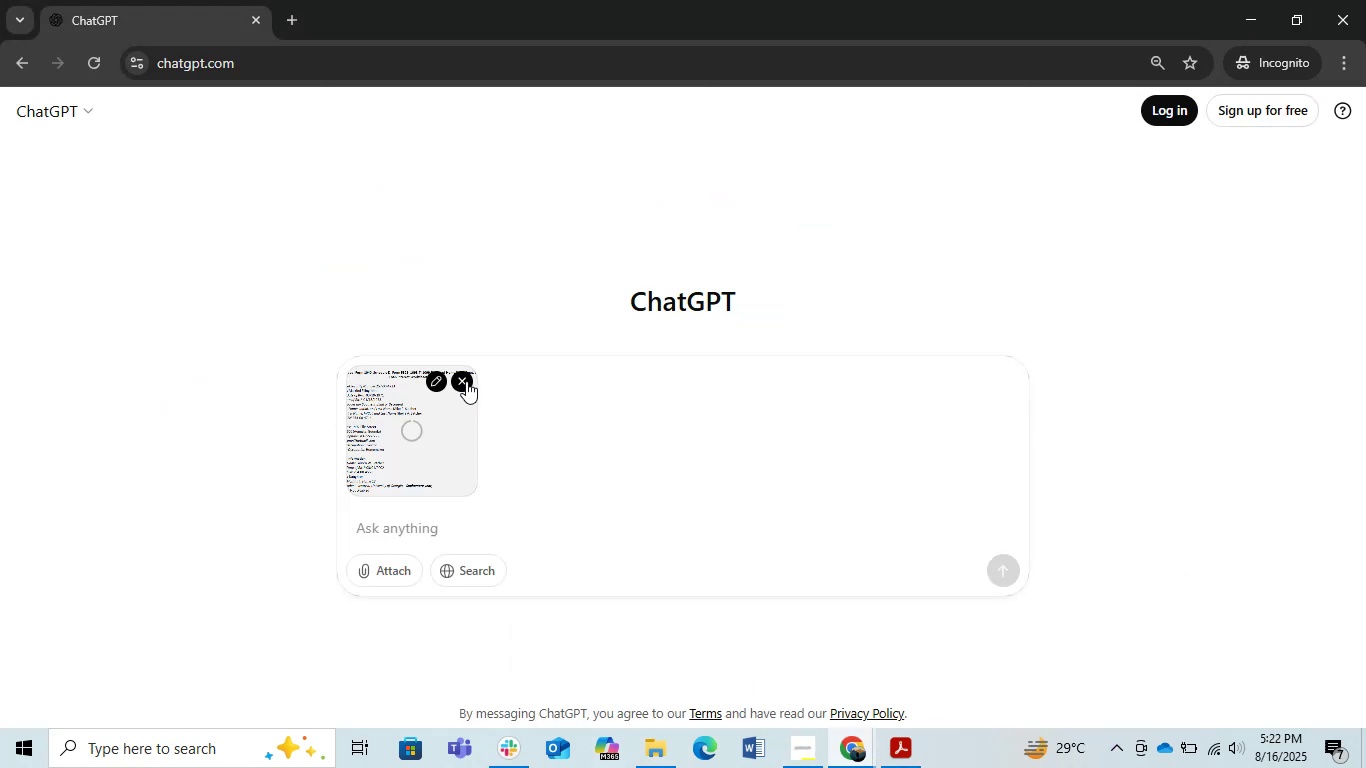 
key(Alt+AltLeft)
 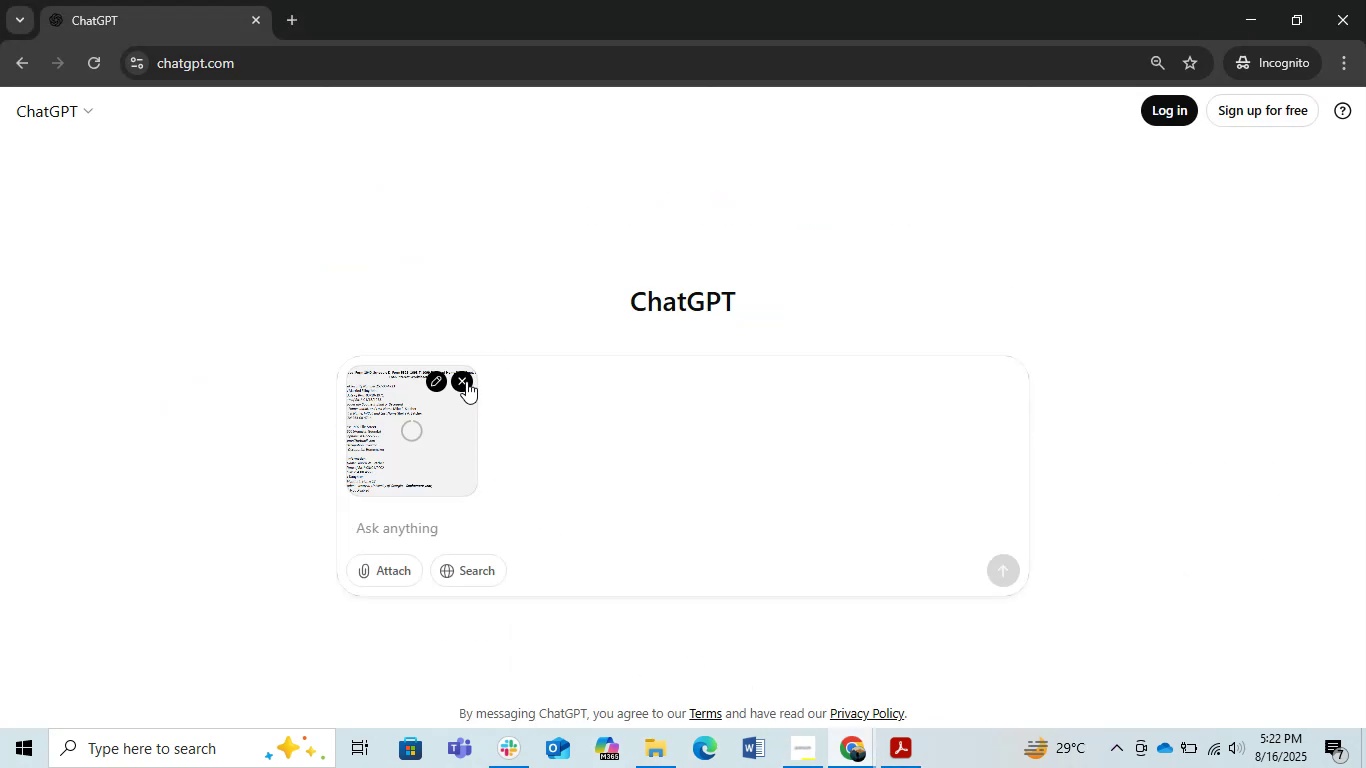 
key(Alt+Tab)
 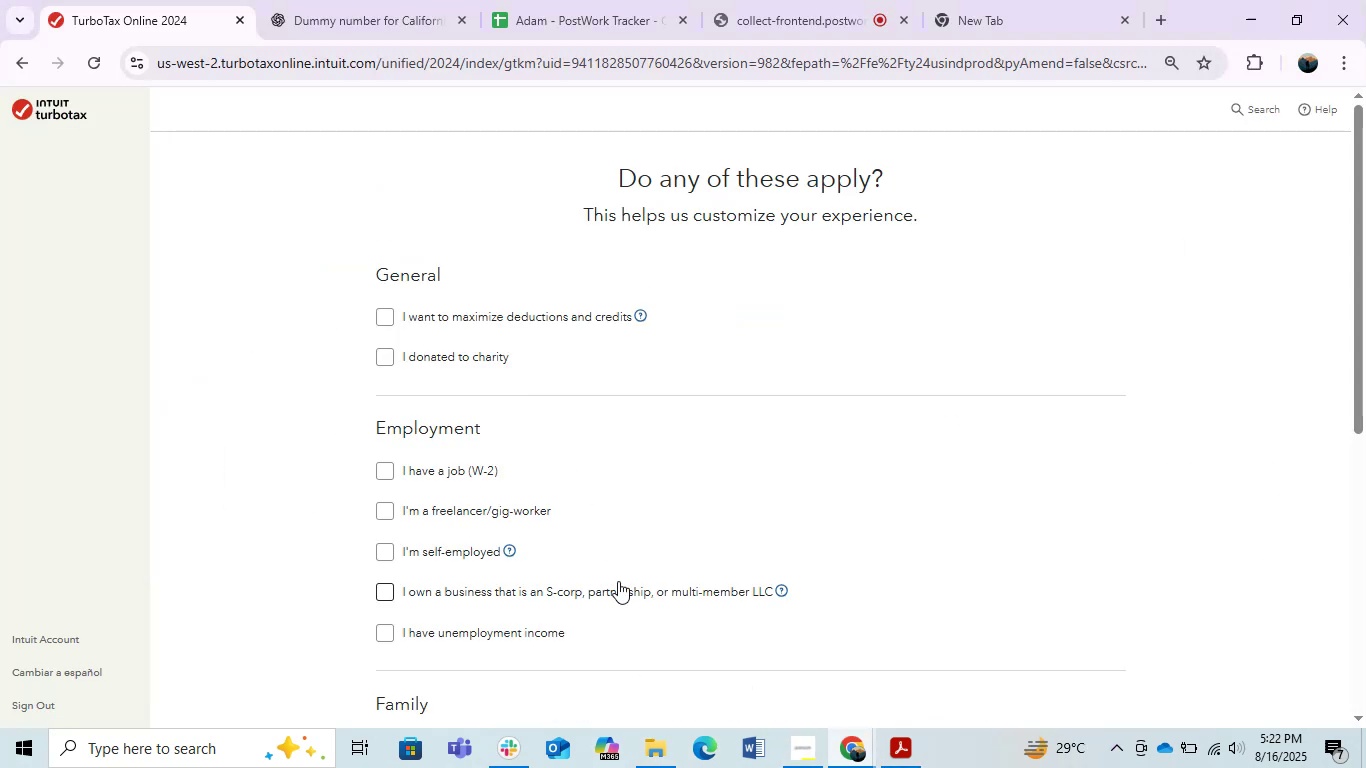 
key(Alt+AltLeft)
 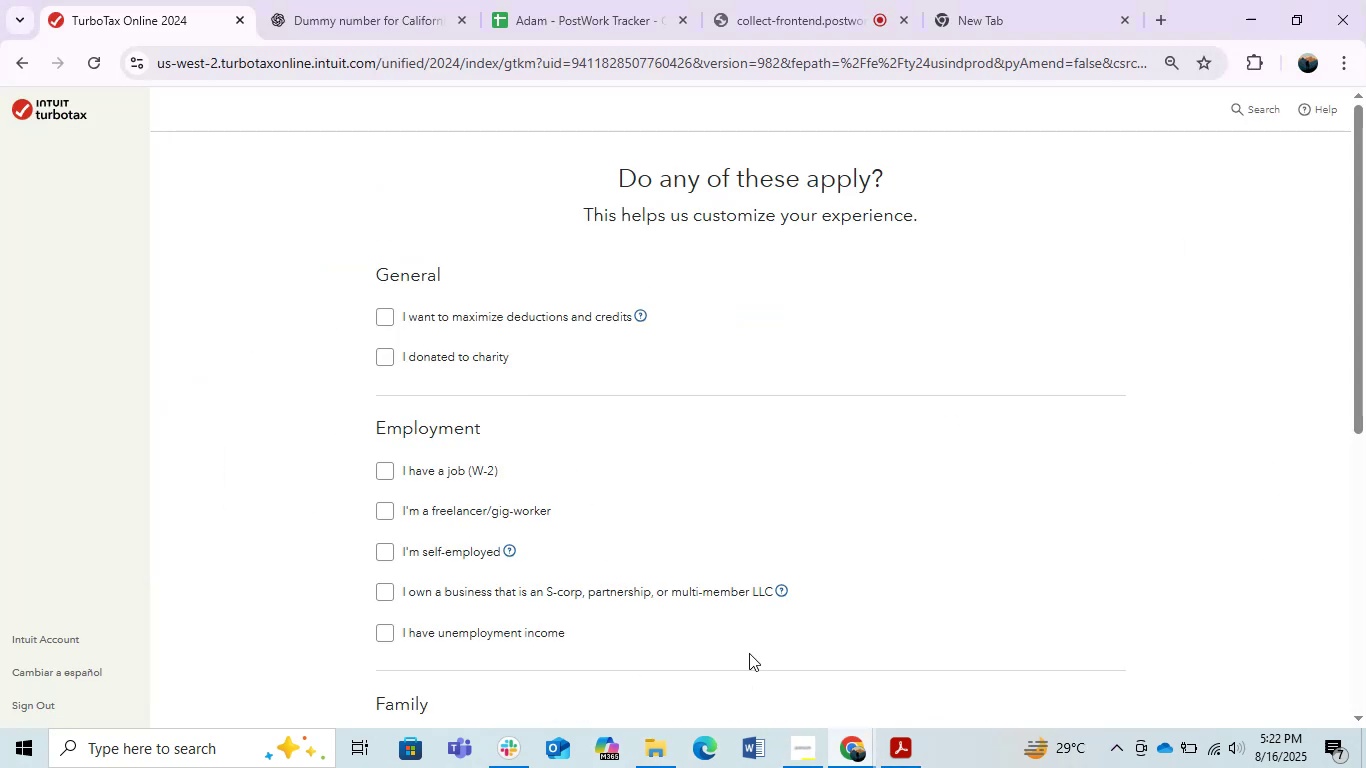 
key(Alt+Tab)
 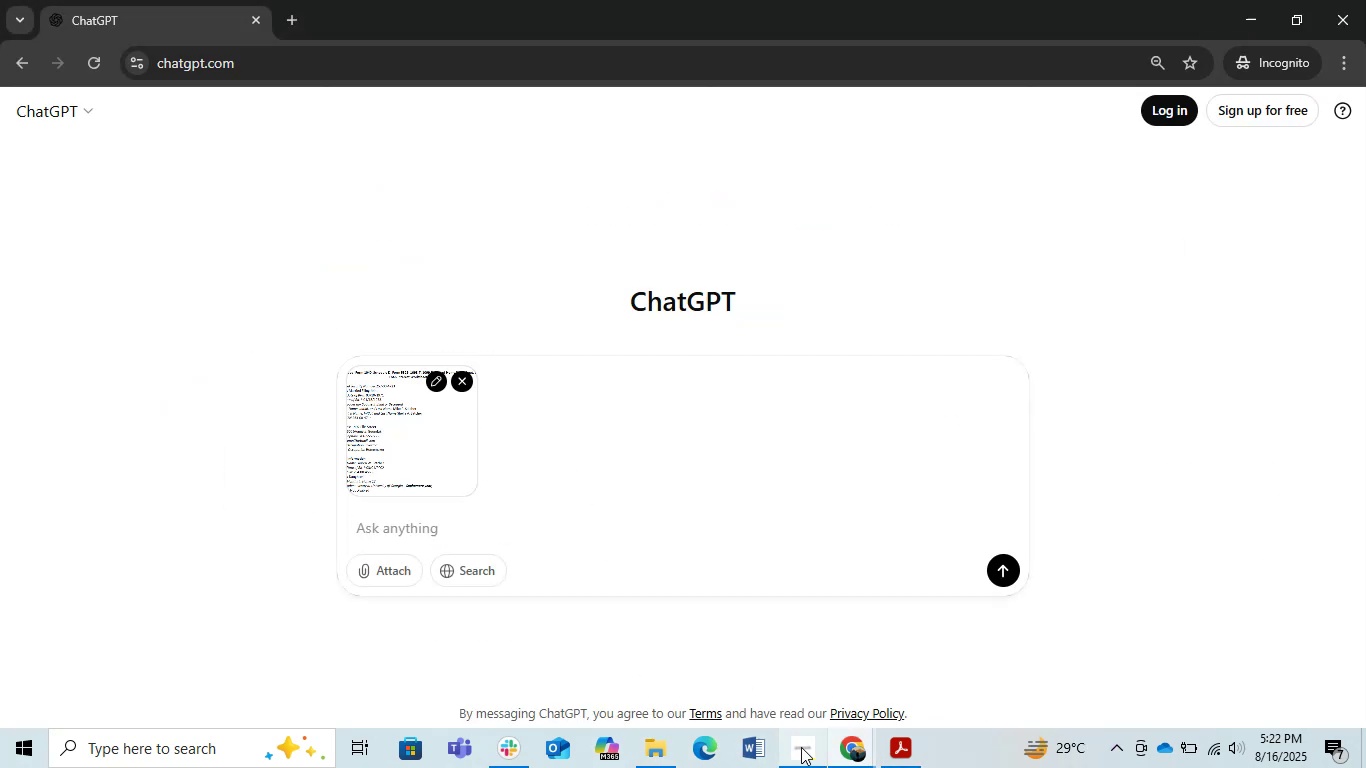 
key(Alt+AltLeft)
 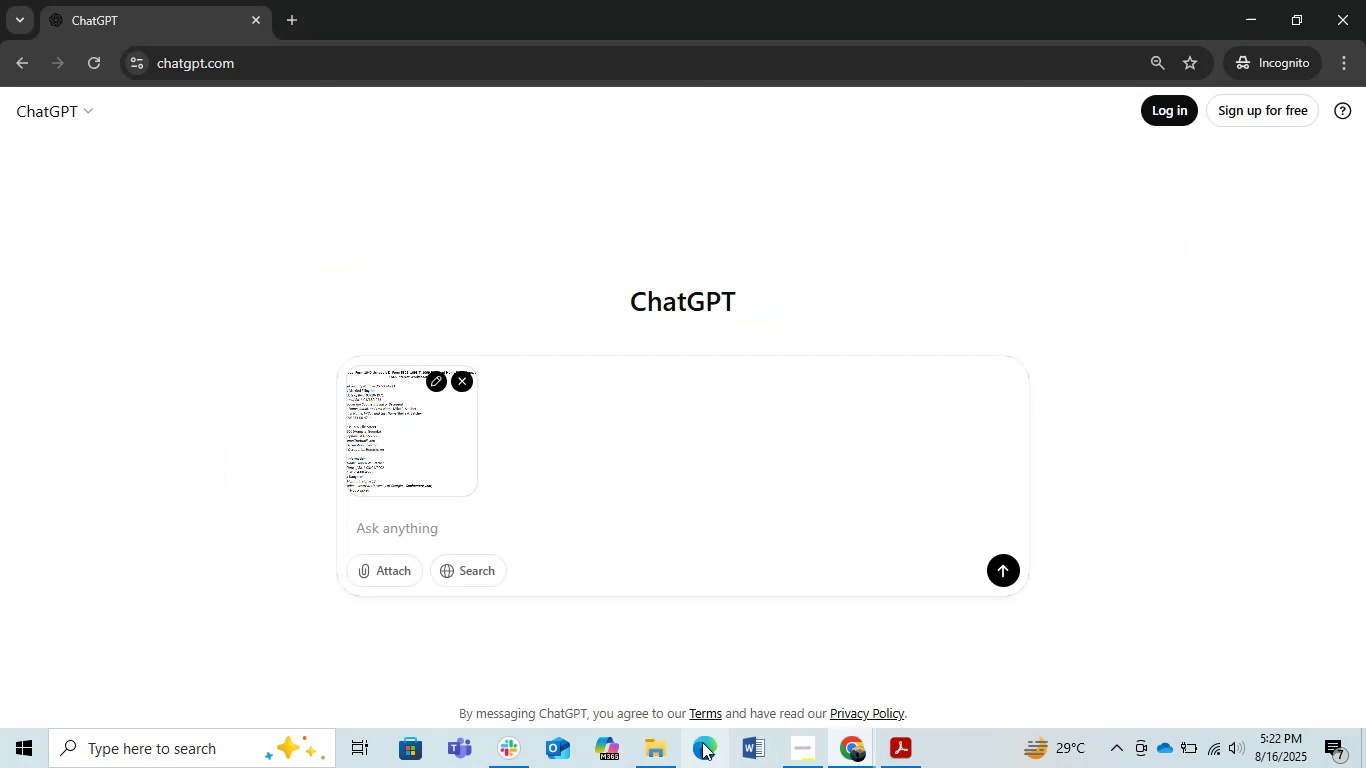 
key(Alt+Tab)
 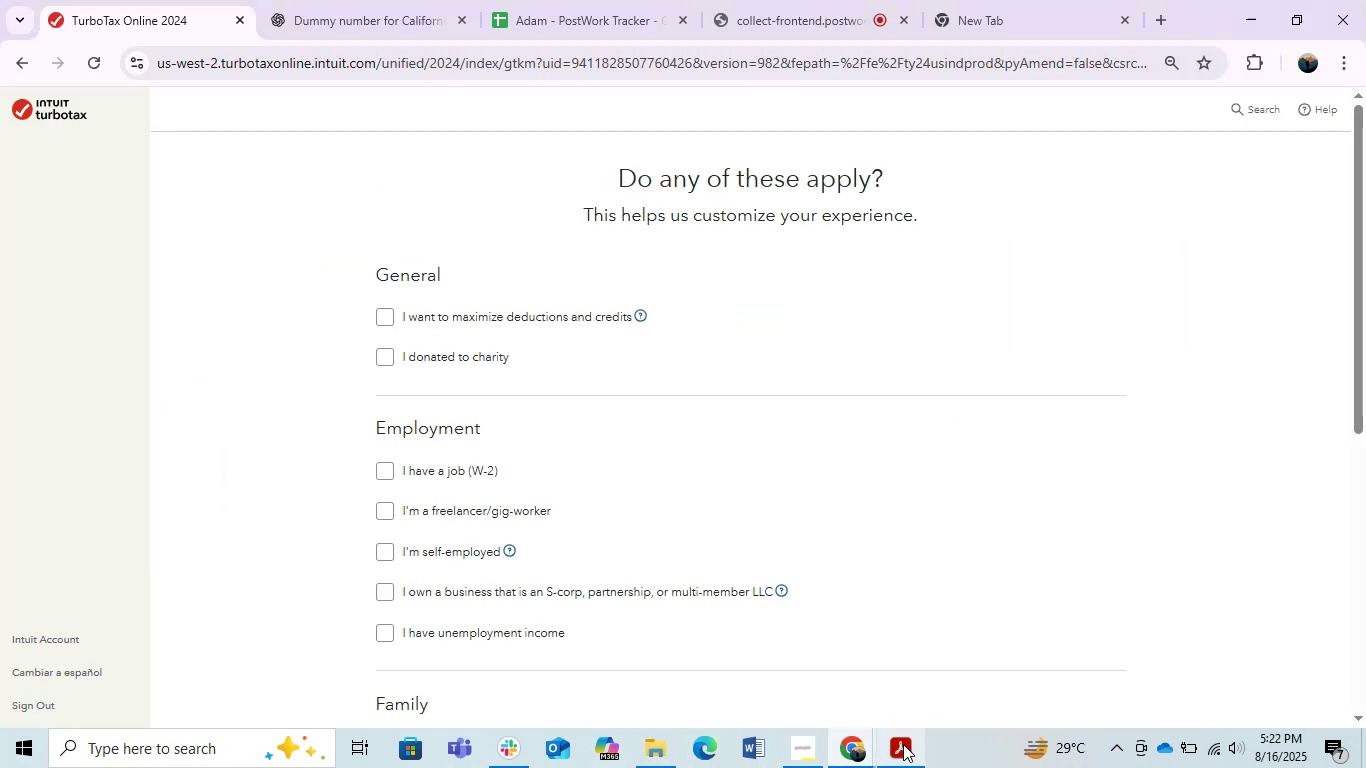 
left_click([903, 744])
 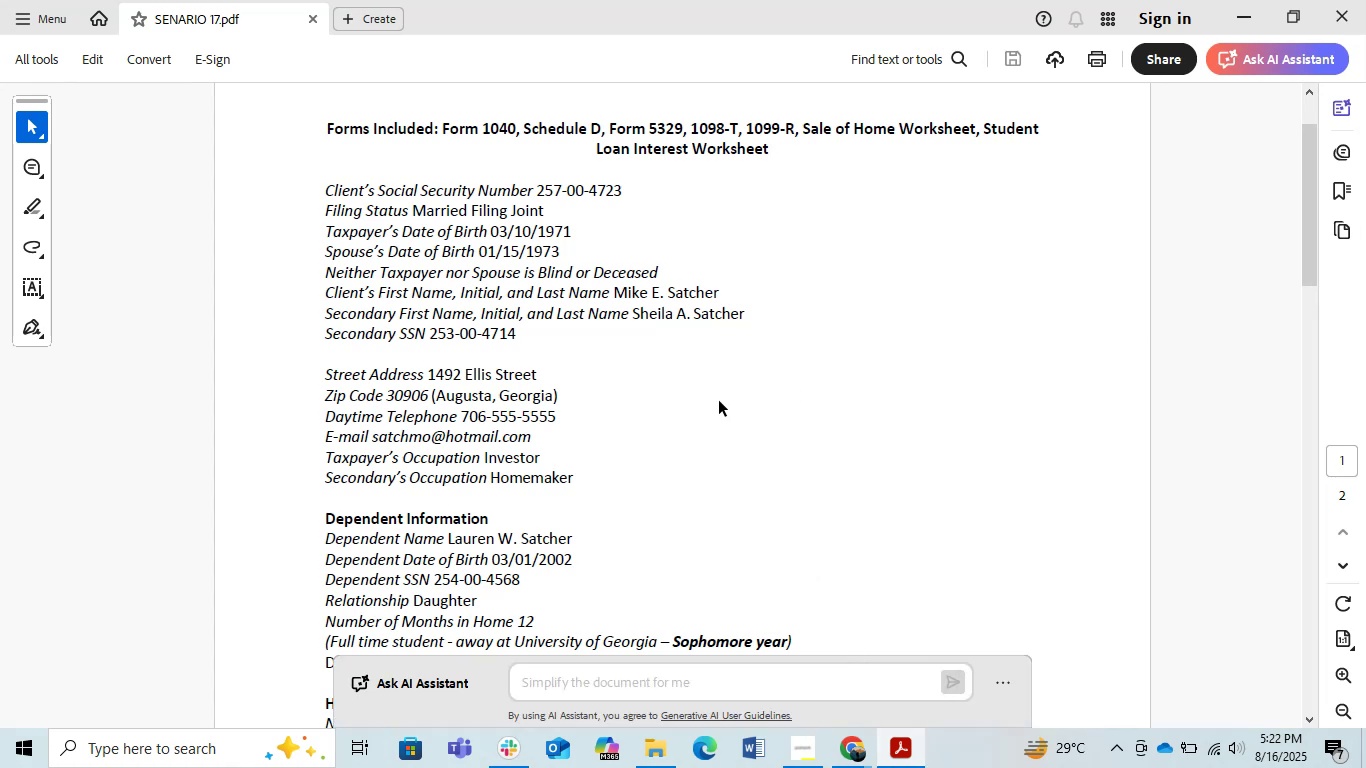 
left_click([774, 447])
 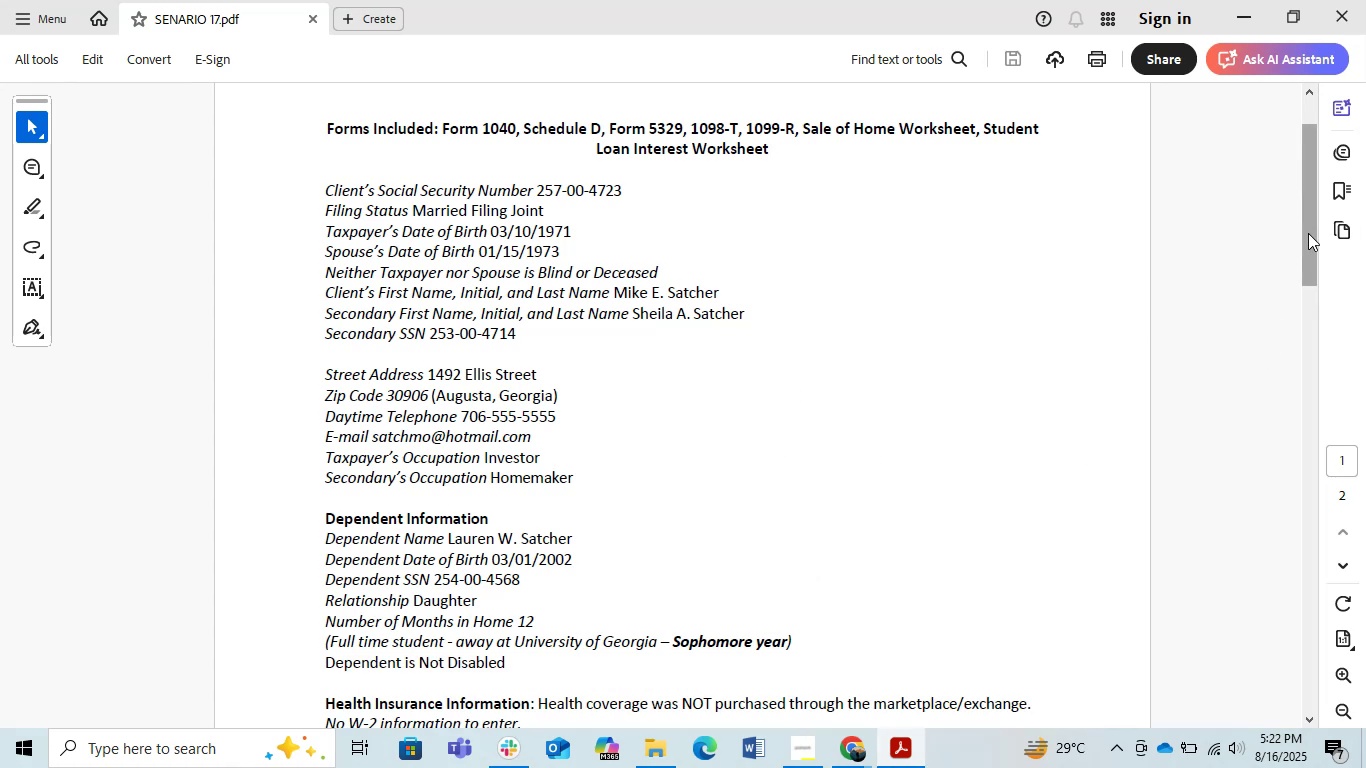 
left_click_drag(start_coordinate=[1311, 239], to_coordinate=[1253, 380])
 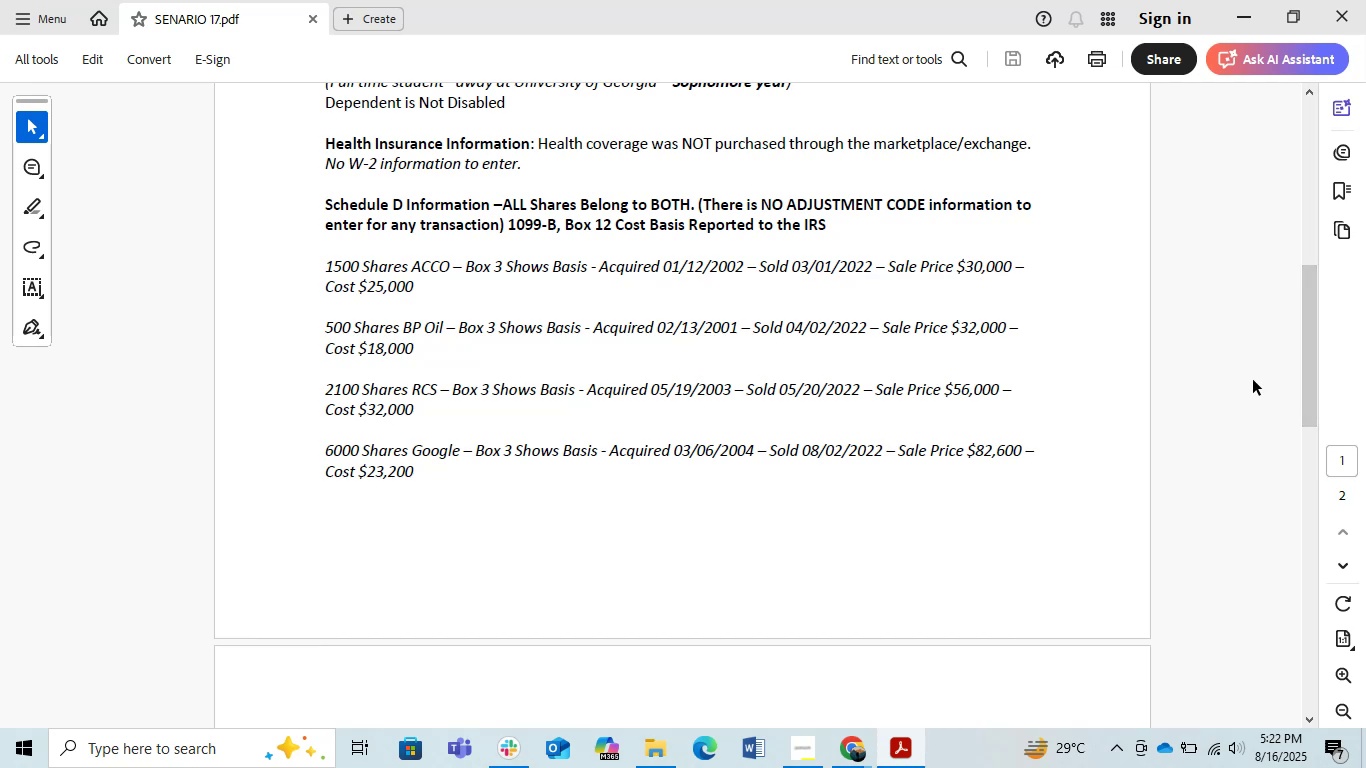 
key(PrintScreen)
 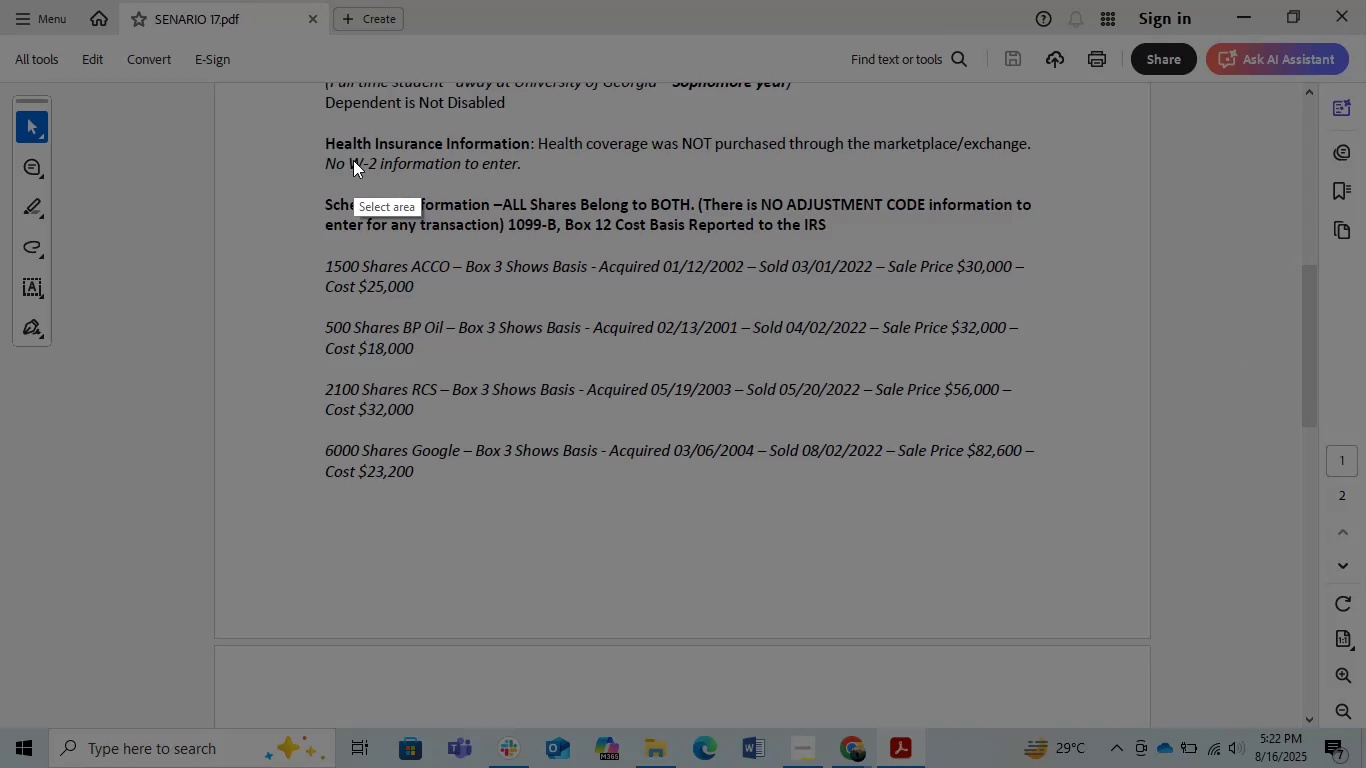 
left_click_drag(start_coordinate=[299, 110], to_coordinate=[1145, 583])
 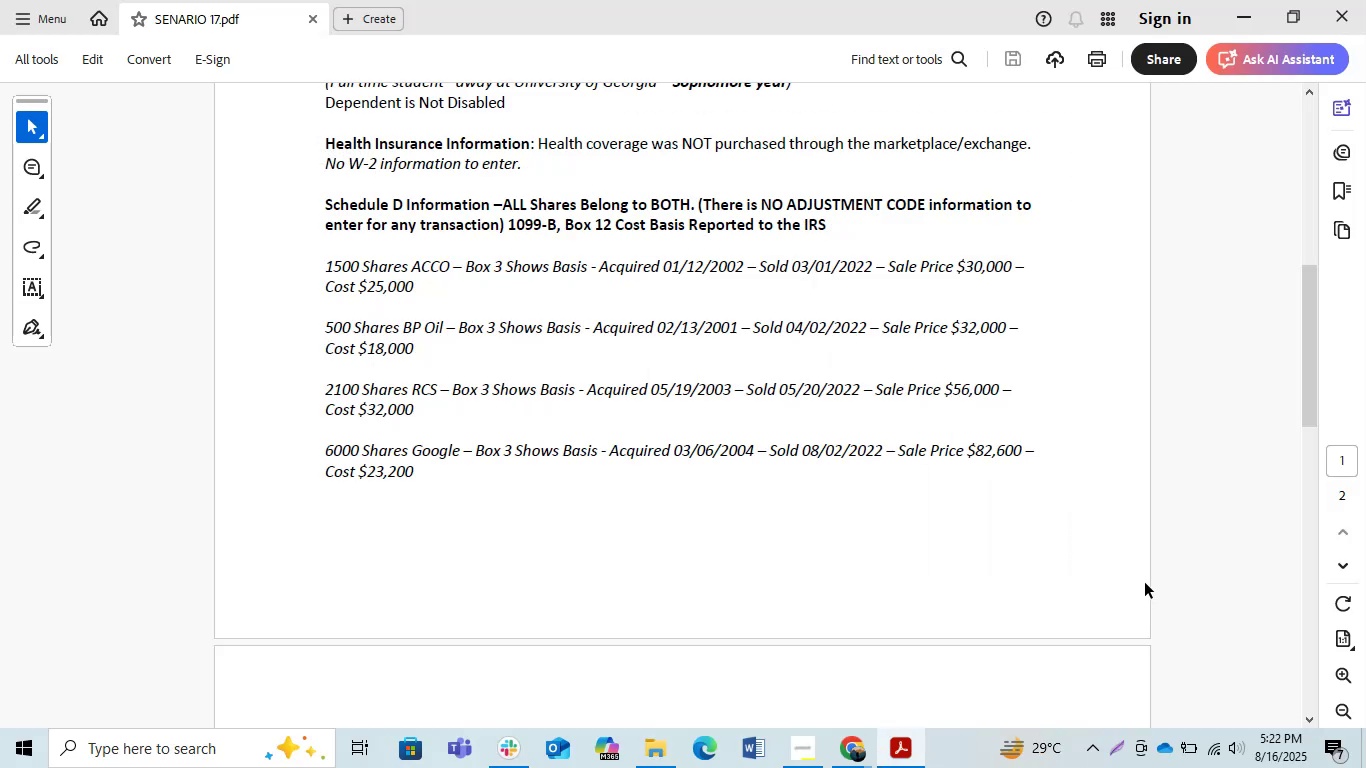 
key(Control+C)
 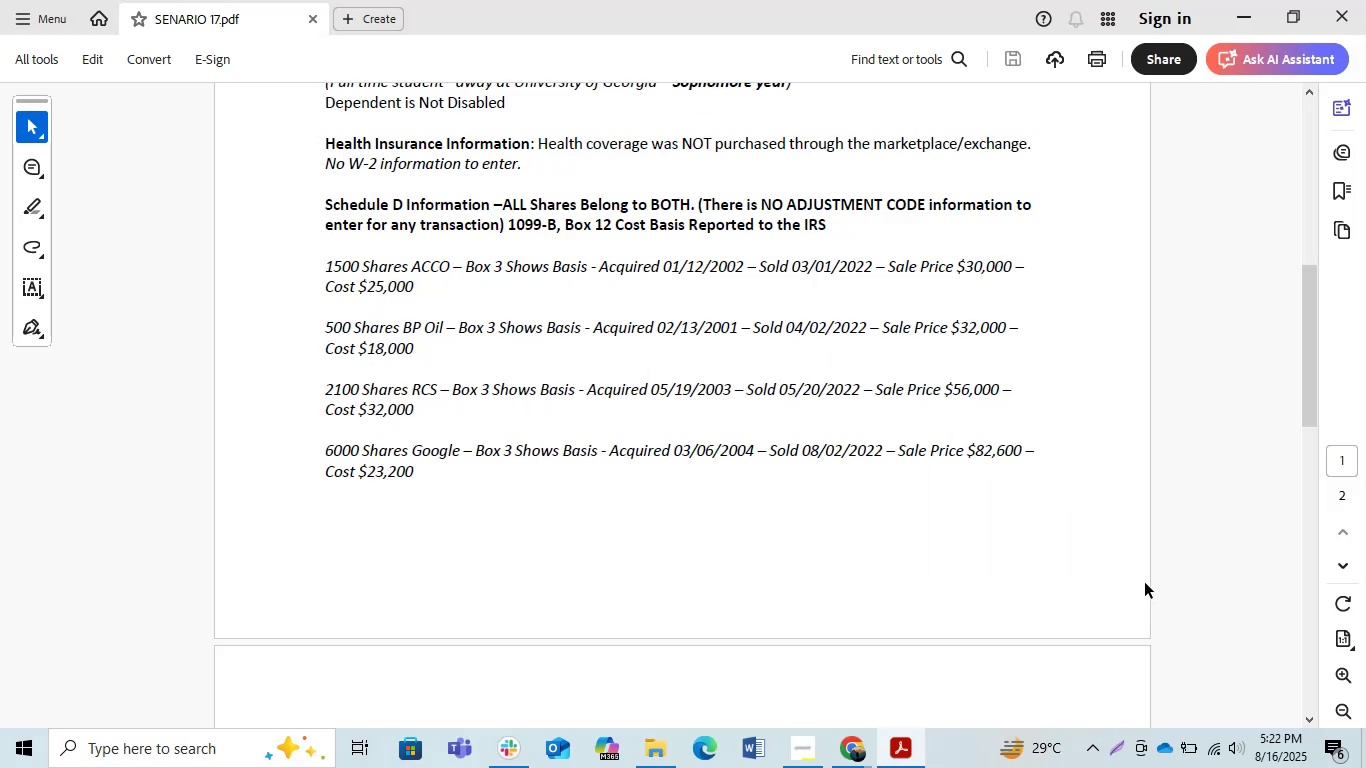 
key(Alt+AltLeft)
 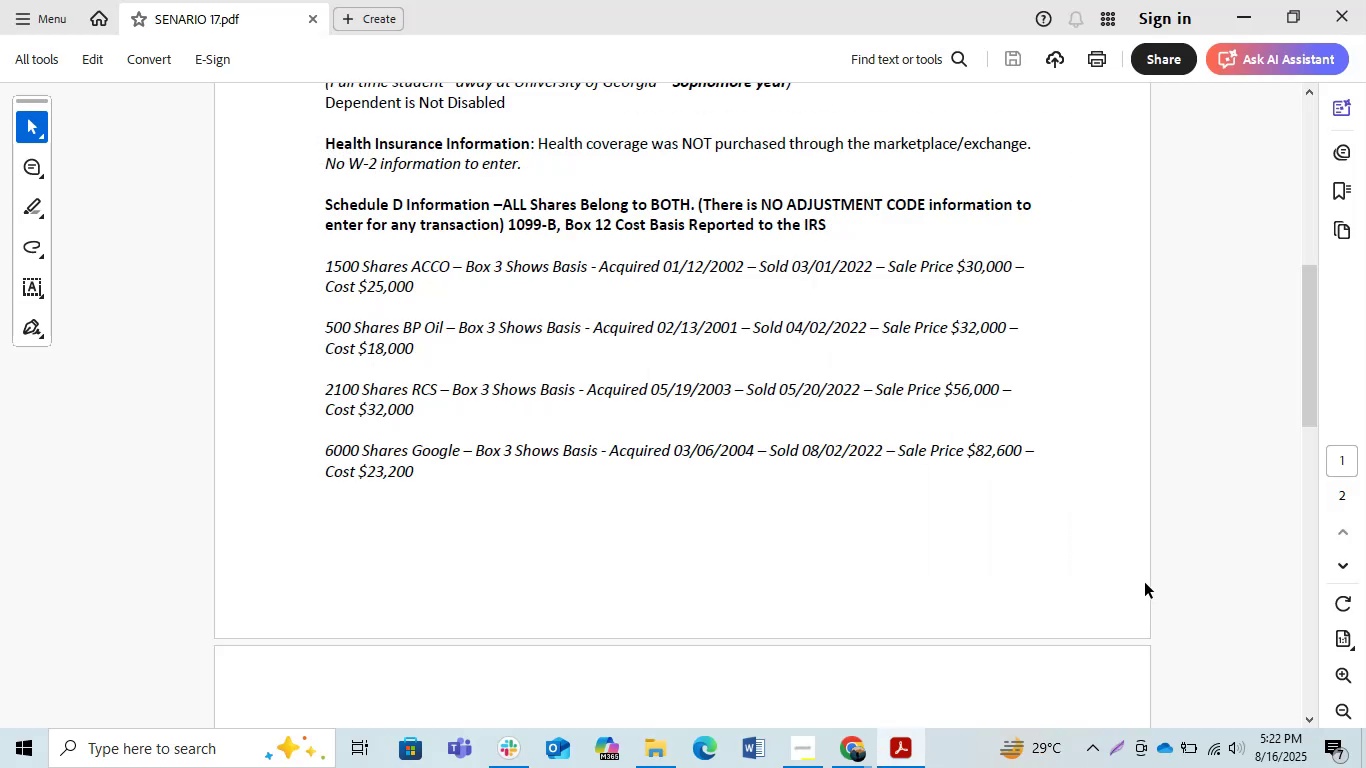 
key(Alt+Tab)
 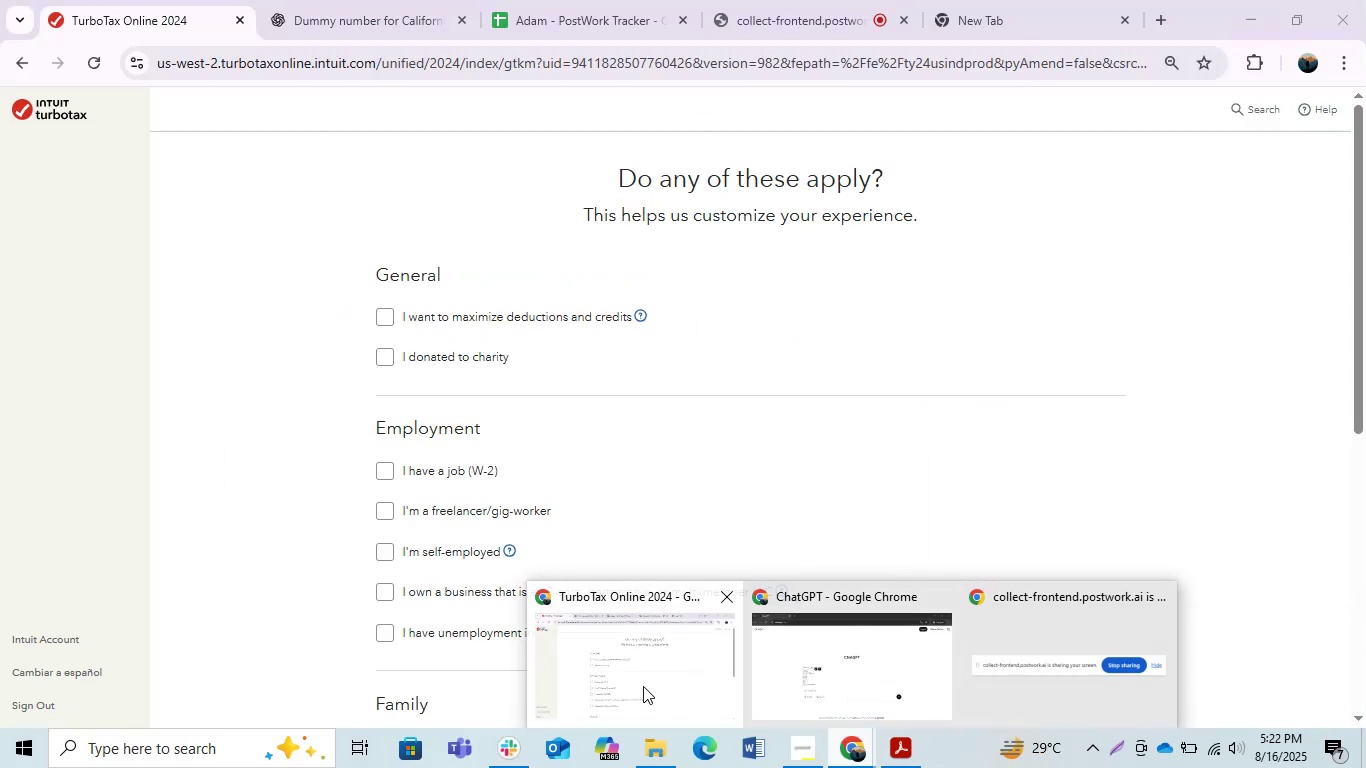 
wait(5.06)
 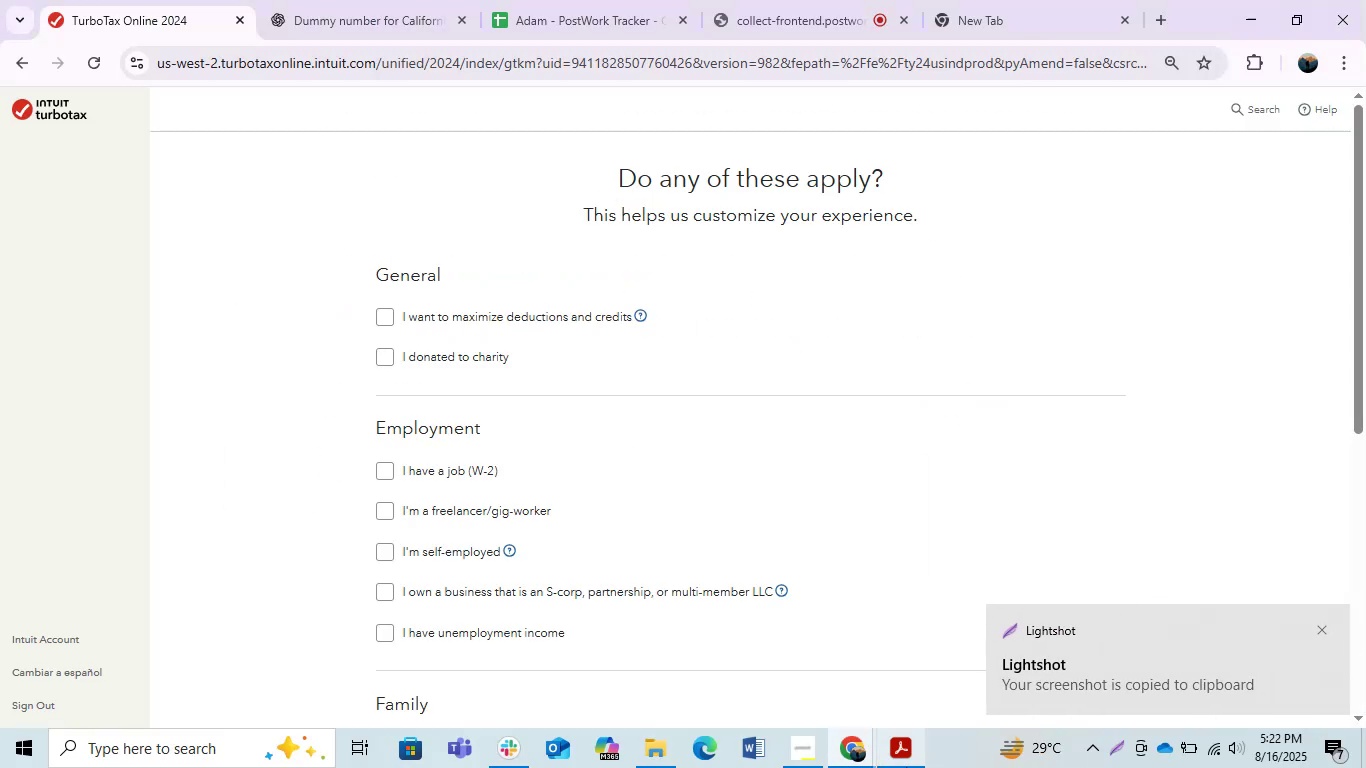 
key(Control+C)
 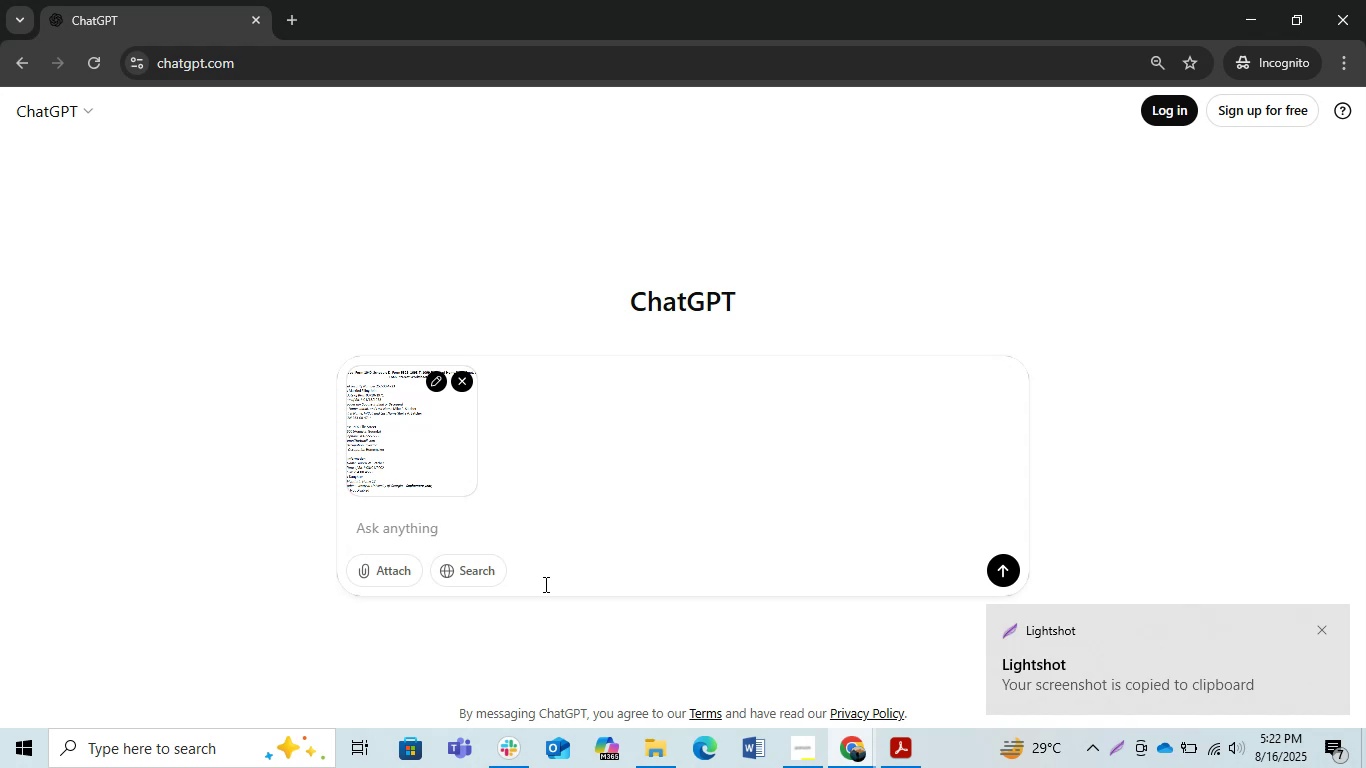 
key(Control+V)
 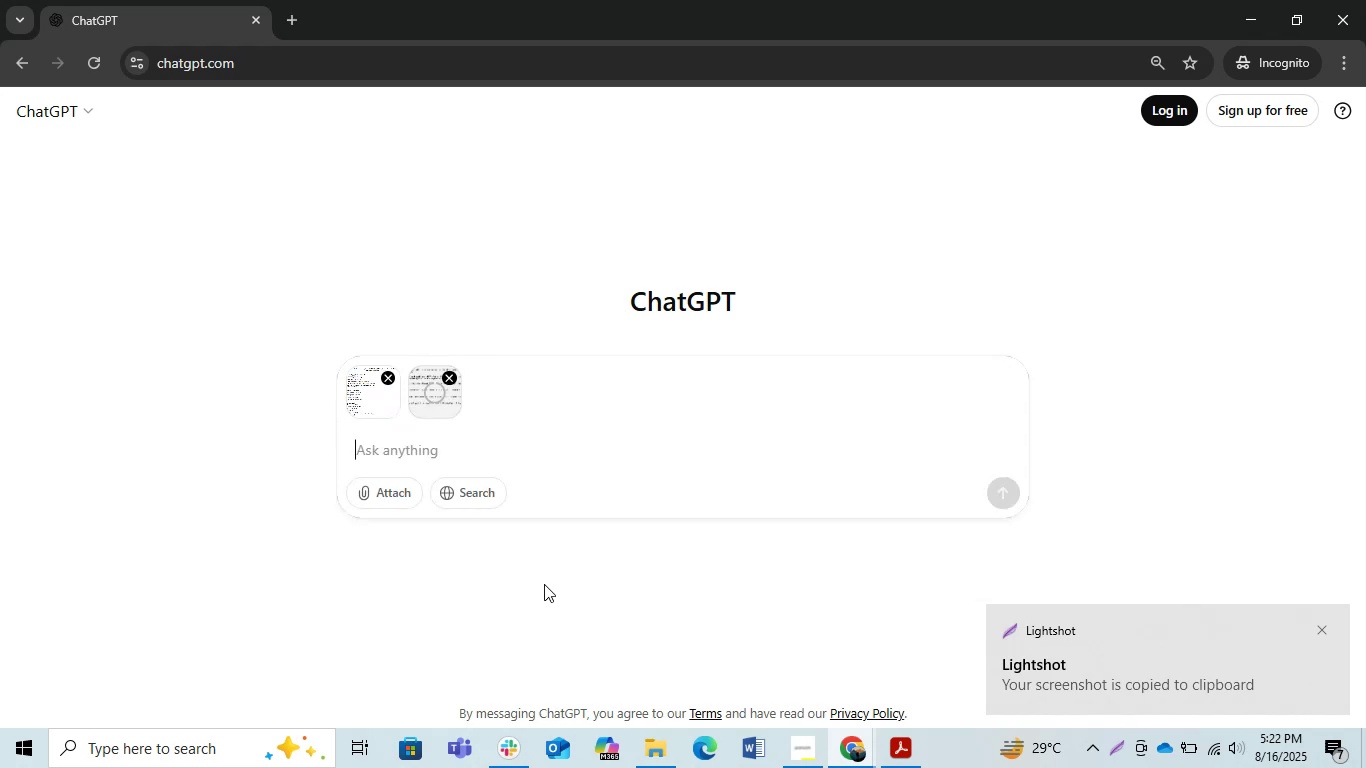 
key(Alt+Tab)
 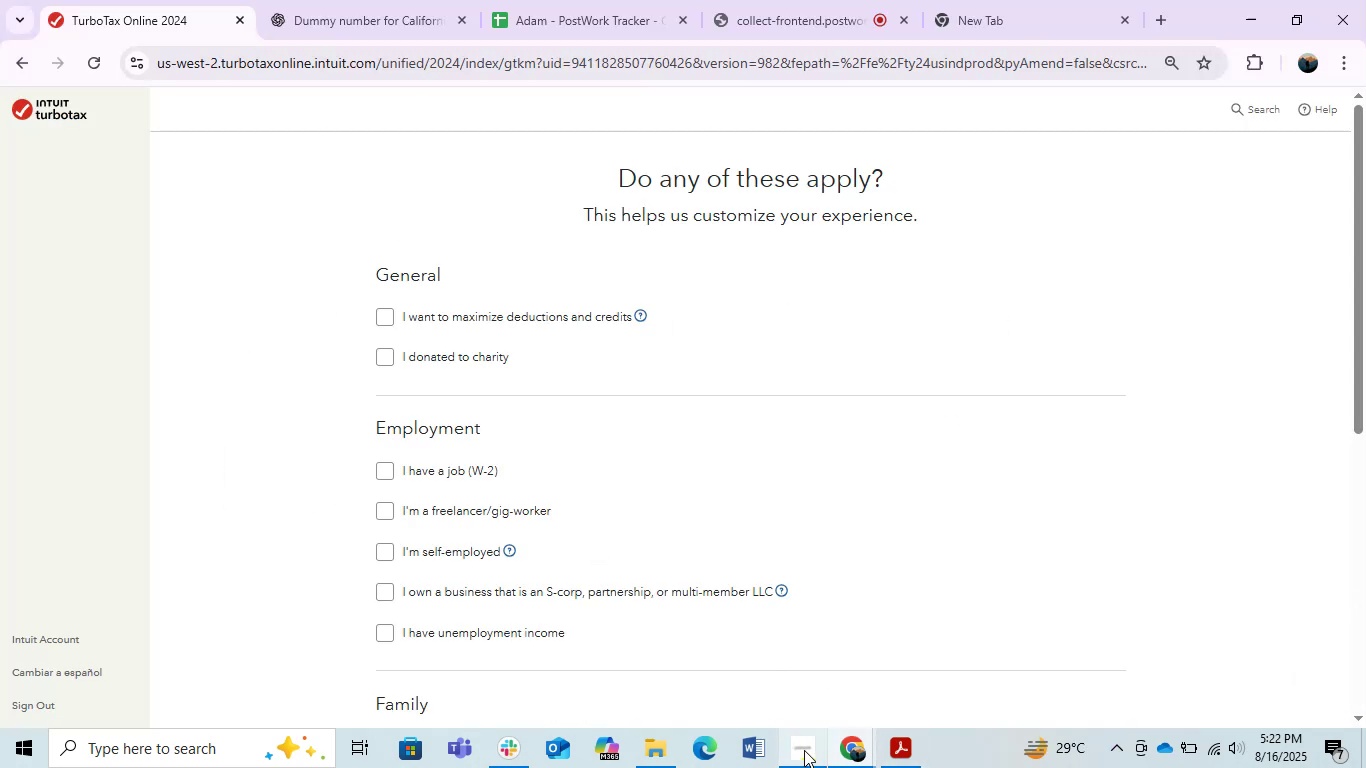 
left_click([908, 759])
 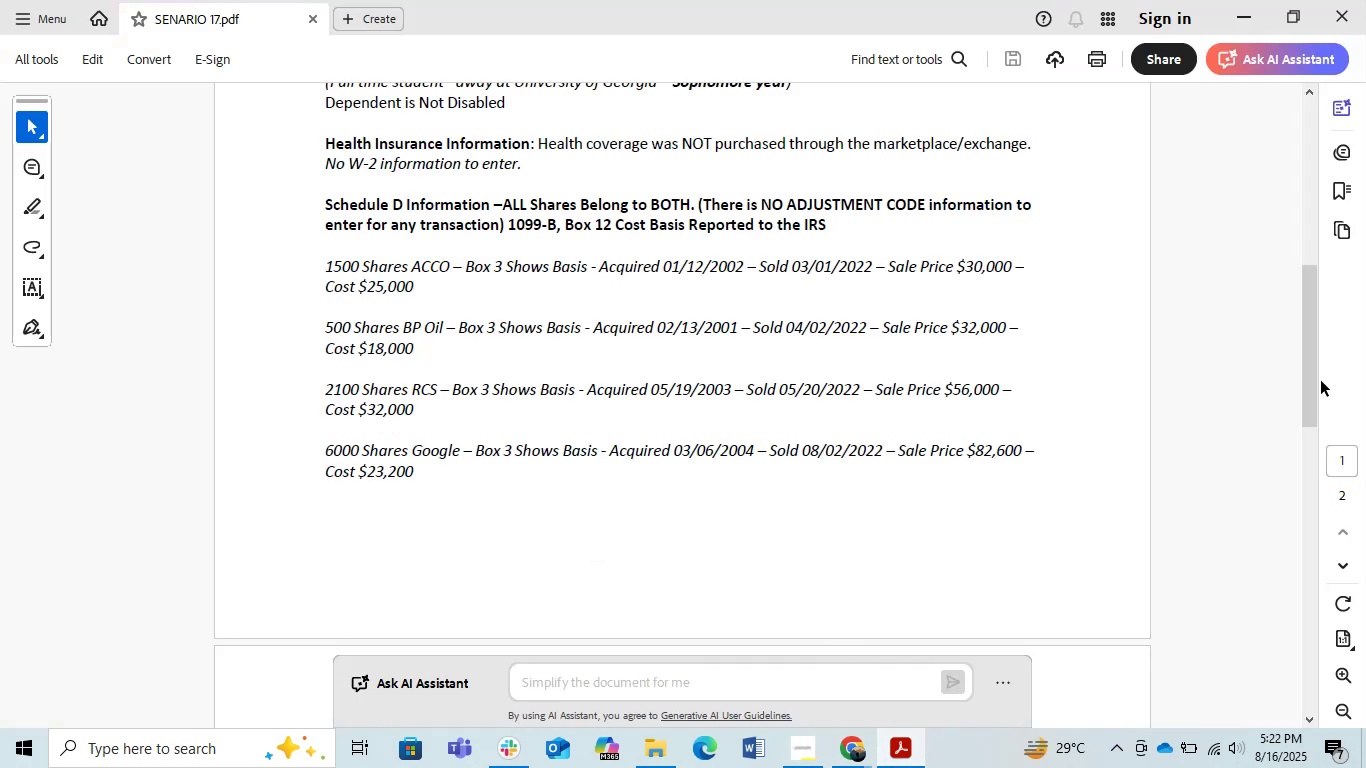 
left_click_drag(start_coordinate=[1306, 370], to_coordinate=[1298, 539])
 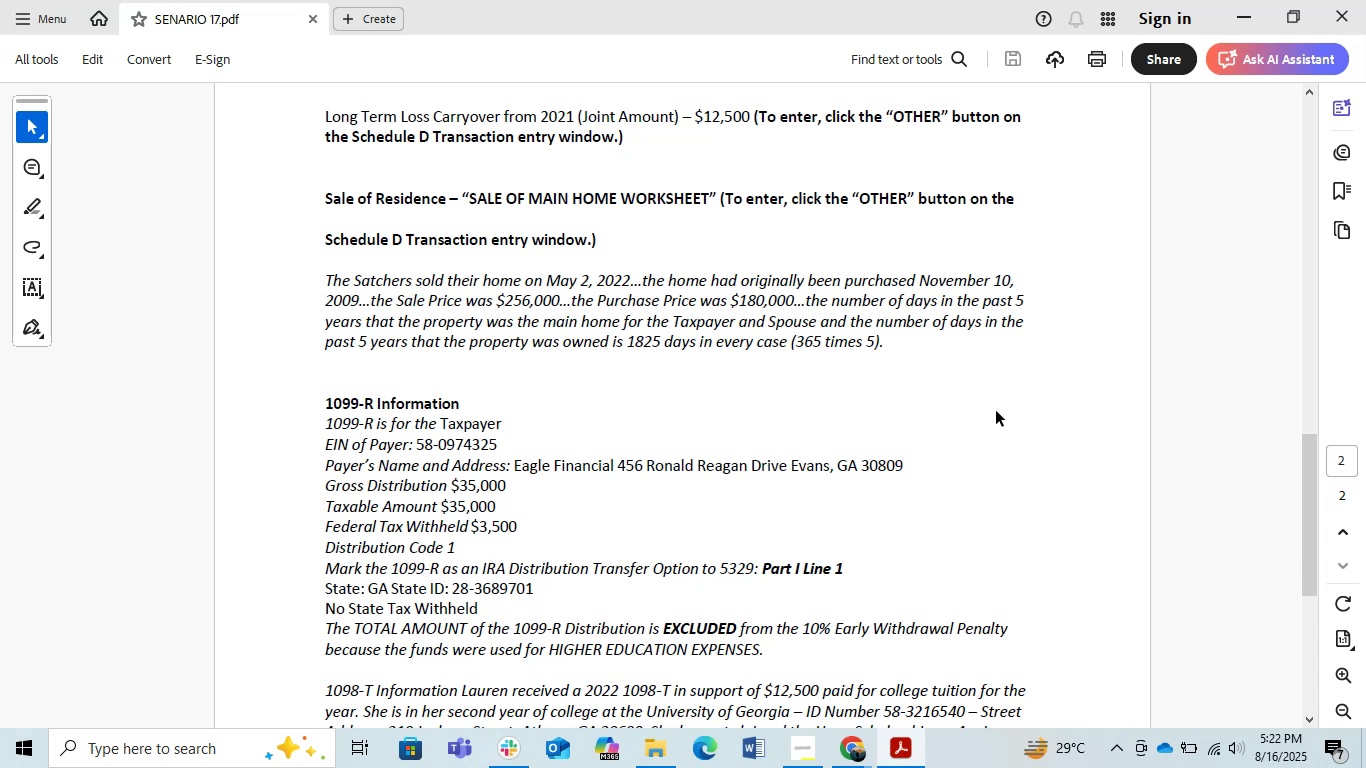 
key(PrintScreen)
 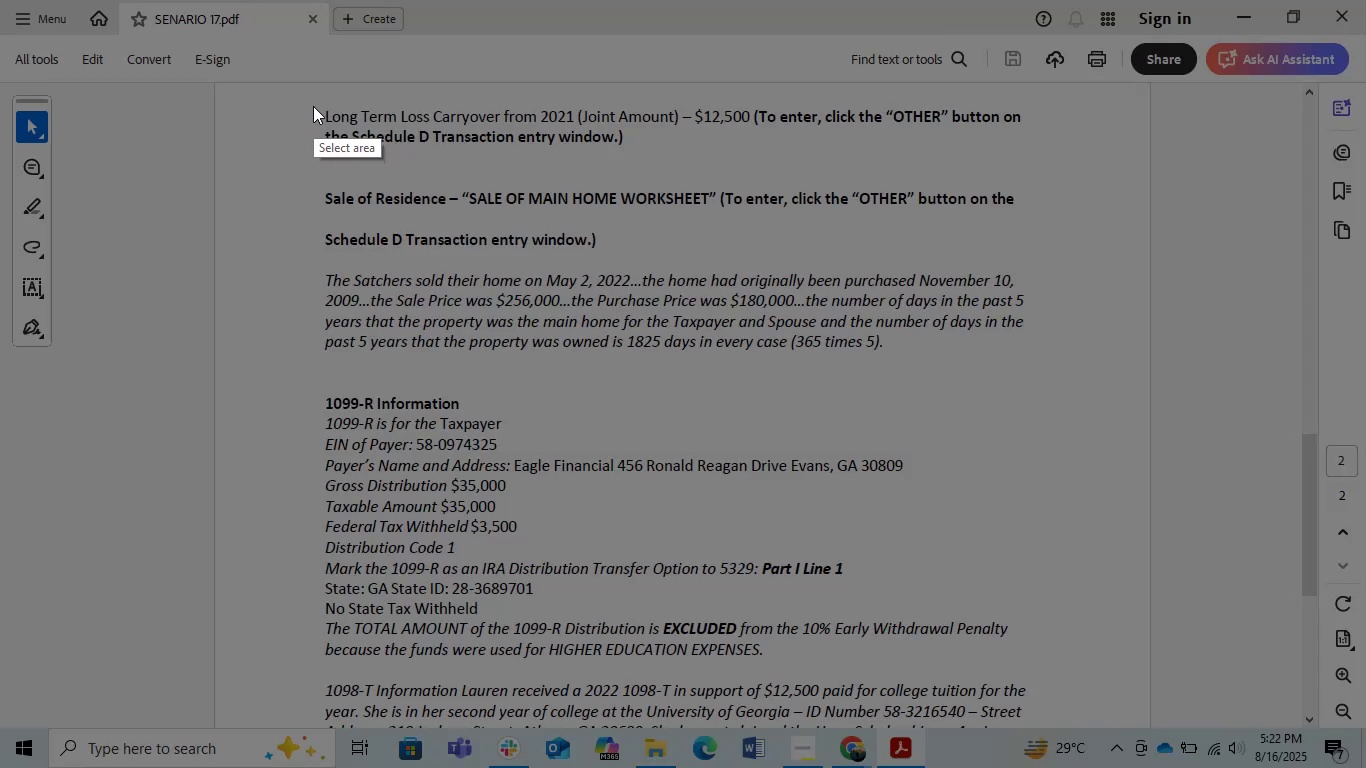 
left_click_drag(start_coordinate=[305, 95], to_coordinate=[1115, 681])
 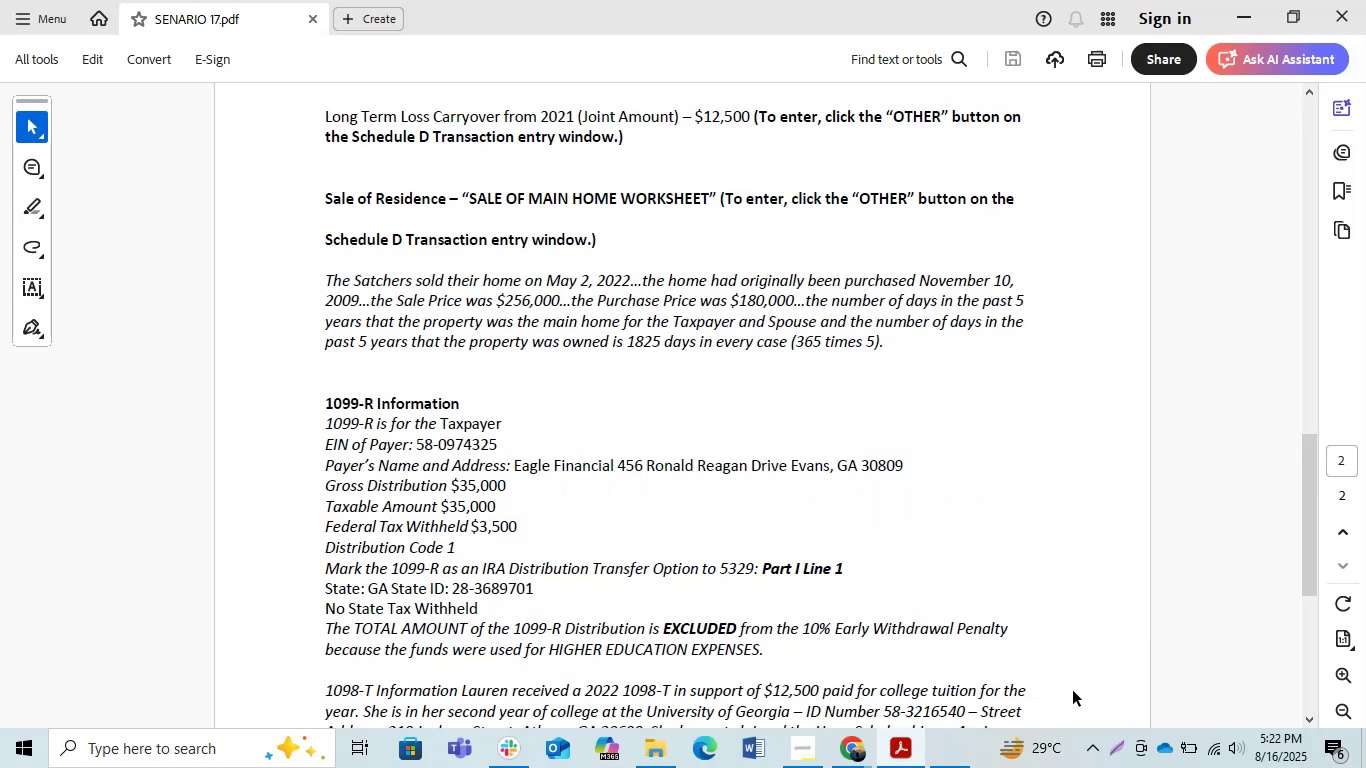 
key(Control+C)
 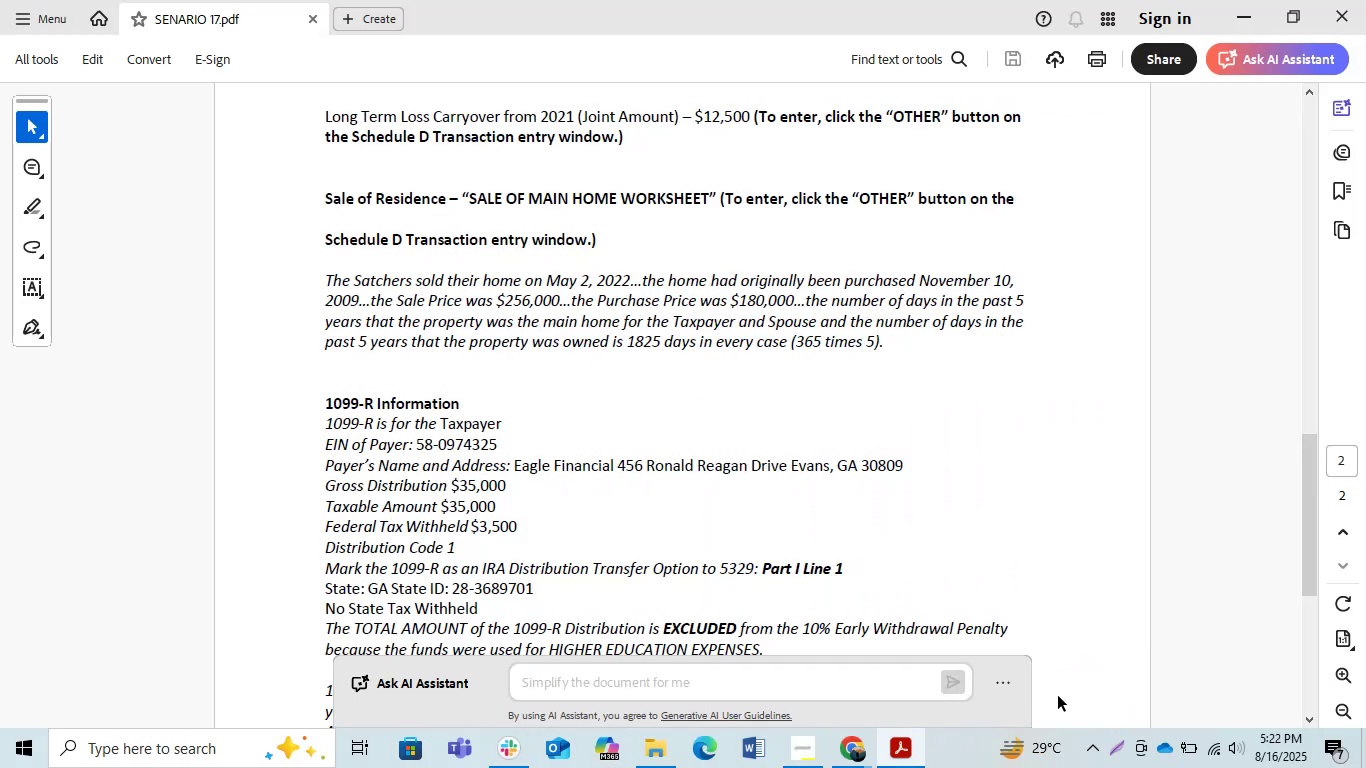 
key(Alt+Tab)
 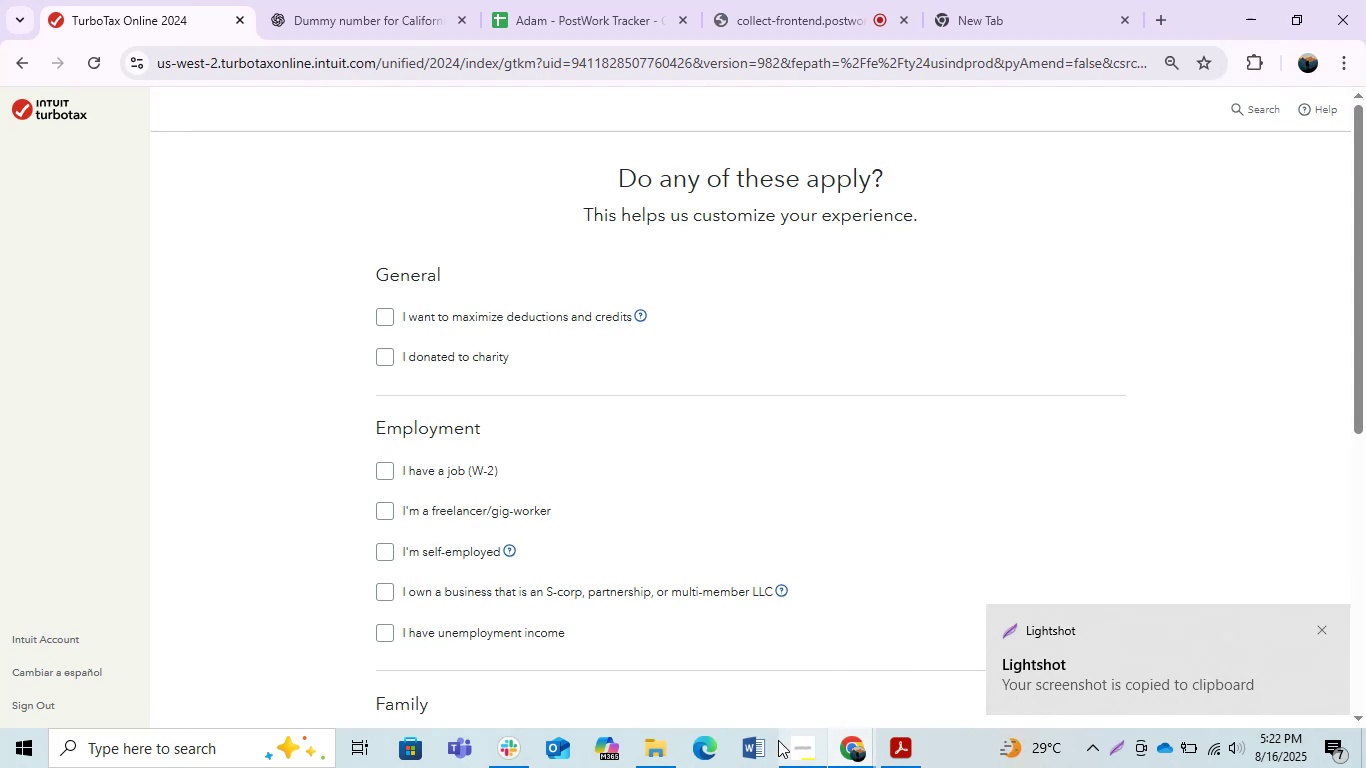 
left_click([808, 742])
 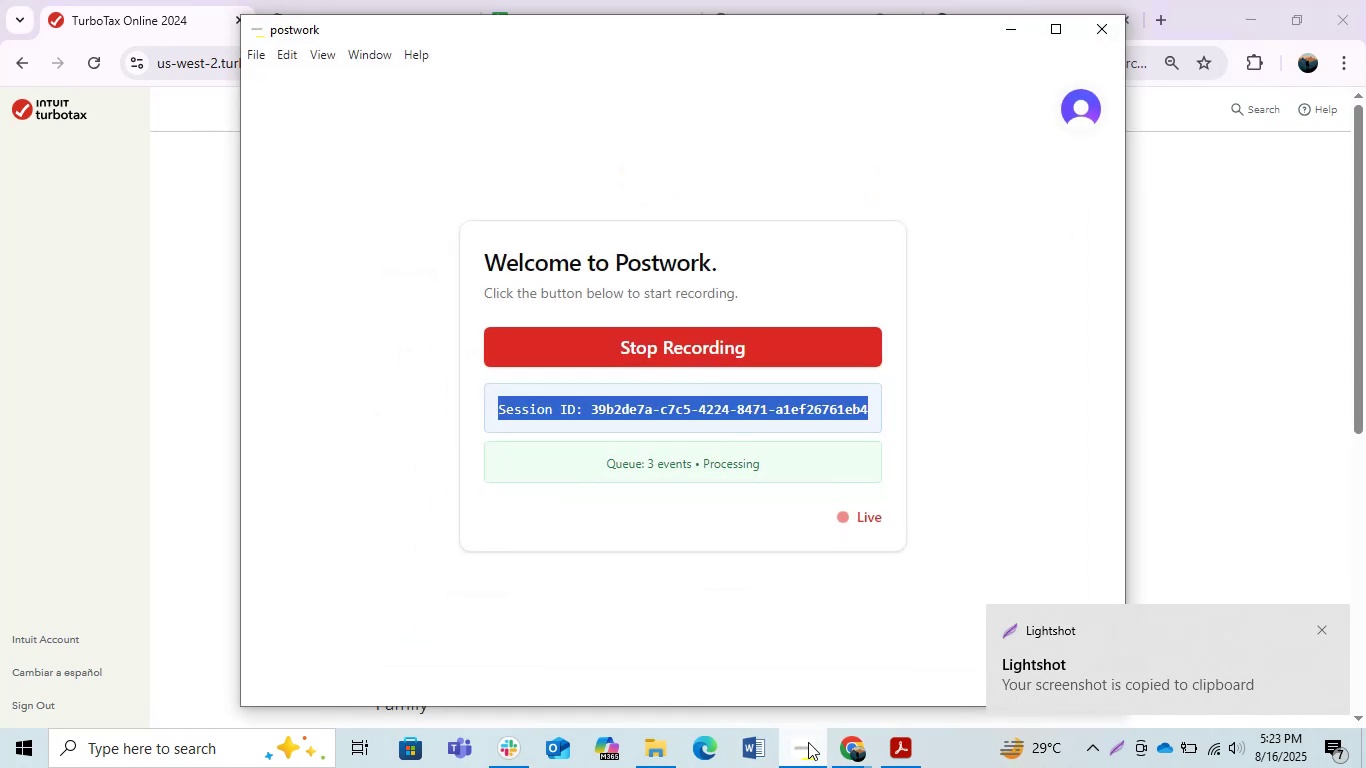 
left_click([808, 742])
 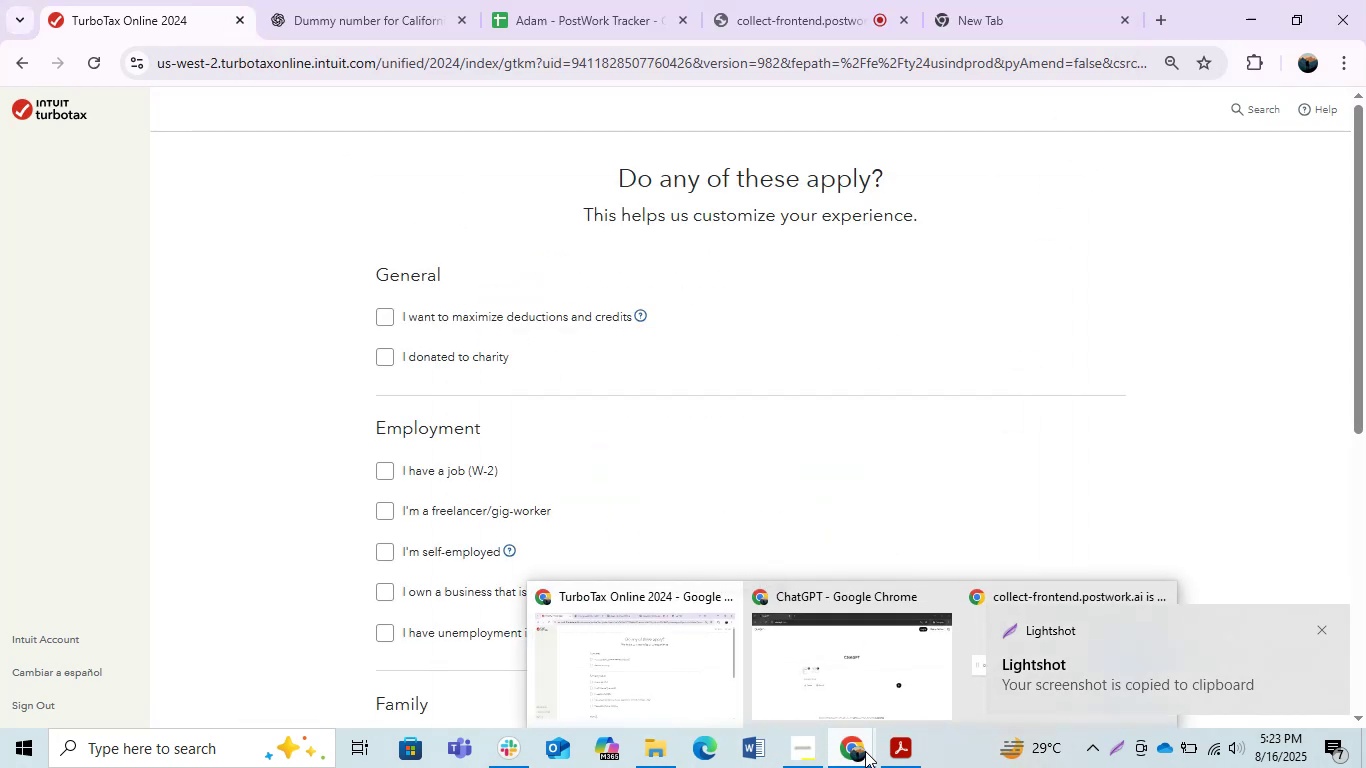 
left_click([857, 672])
 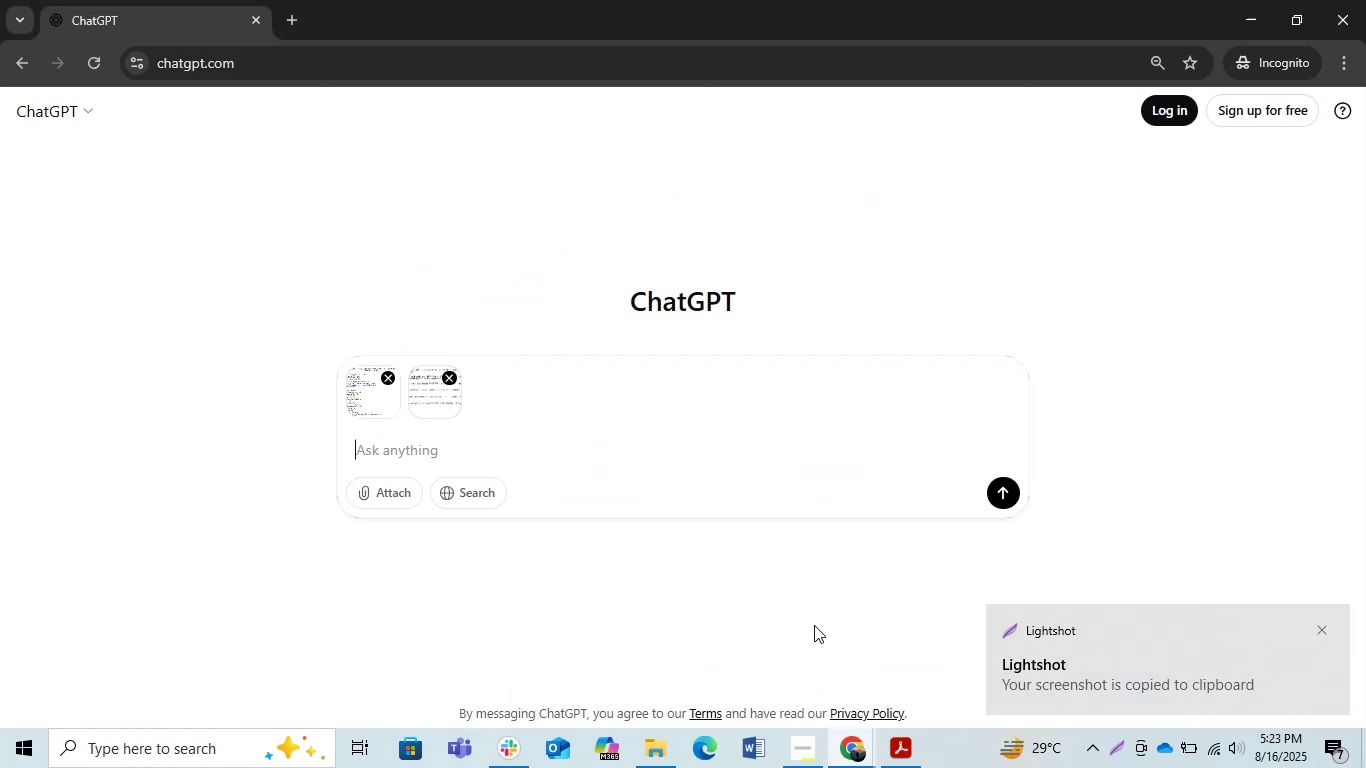 
key(Control+V)
 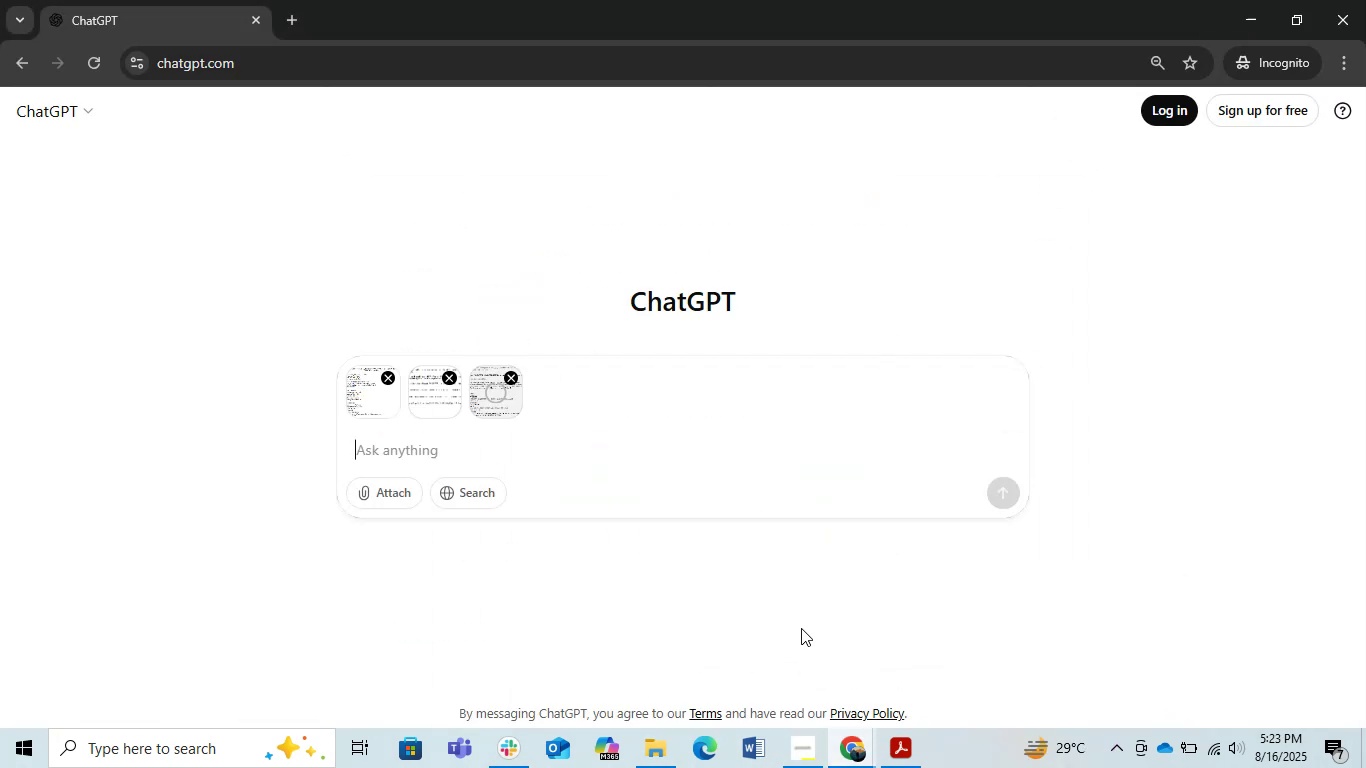 
key(Alt+AltLeft)
 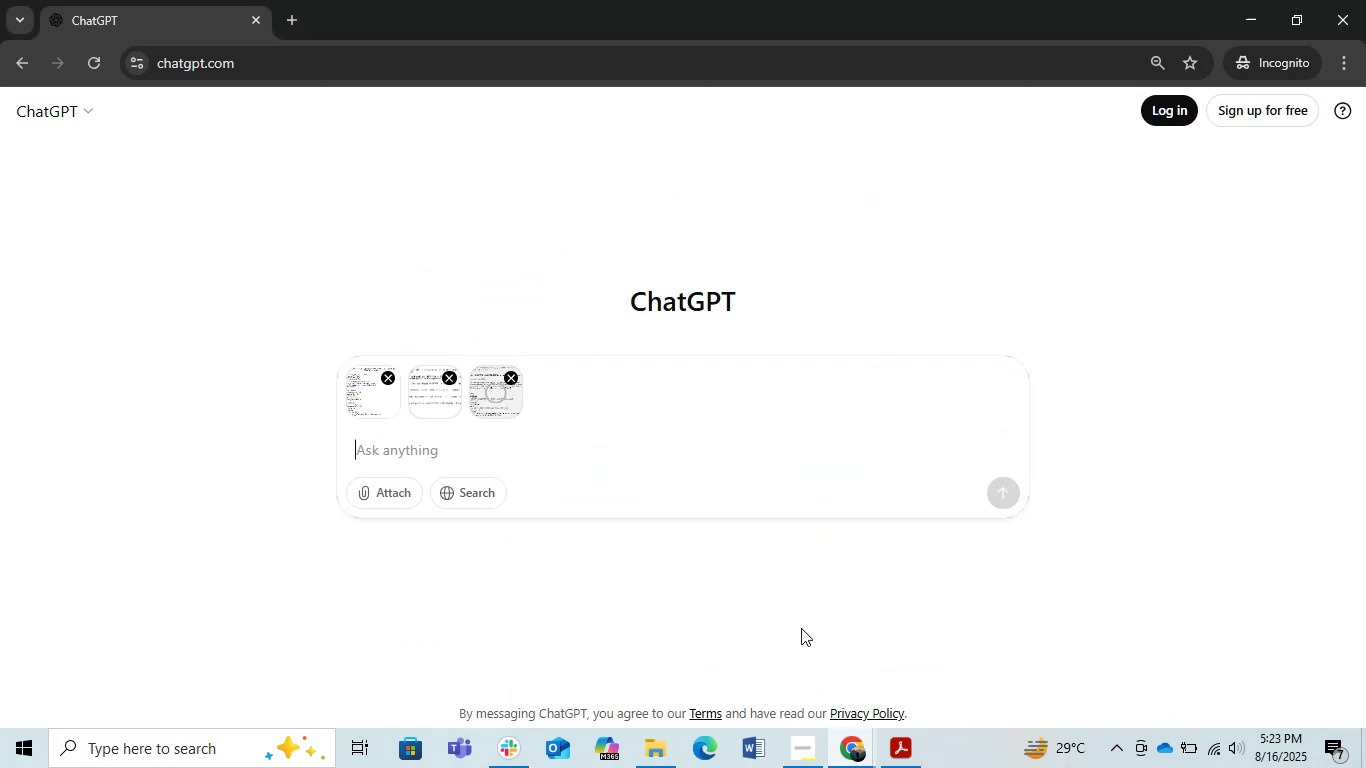 
key(Alt+Tab)
 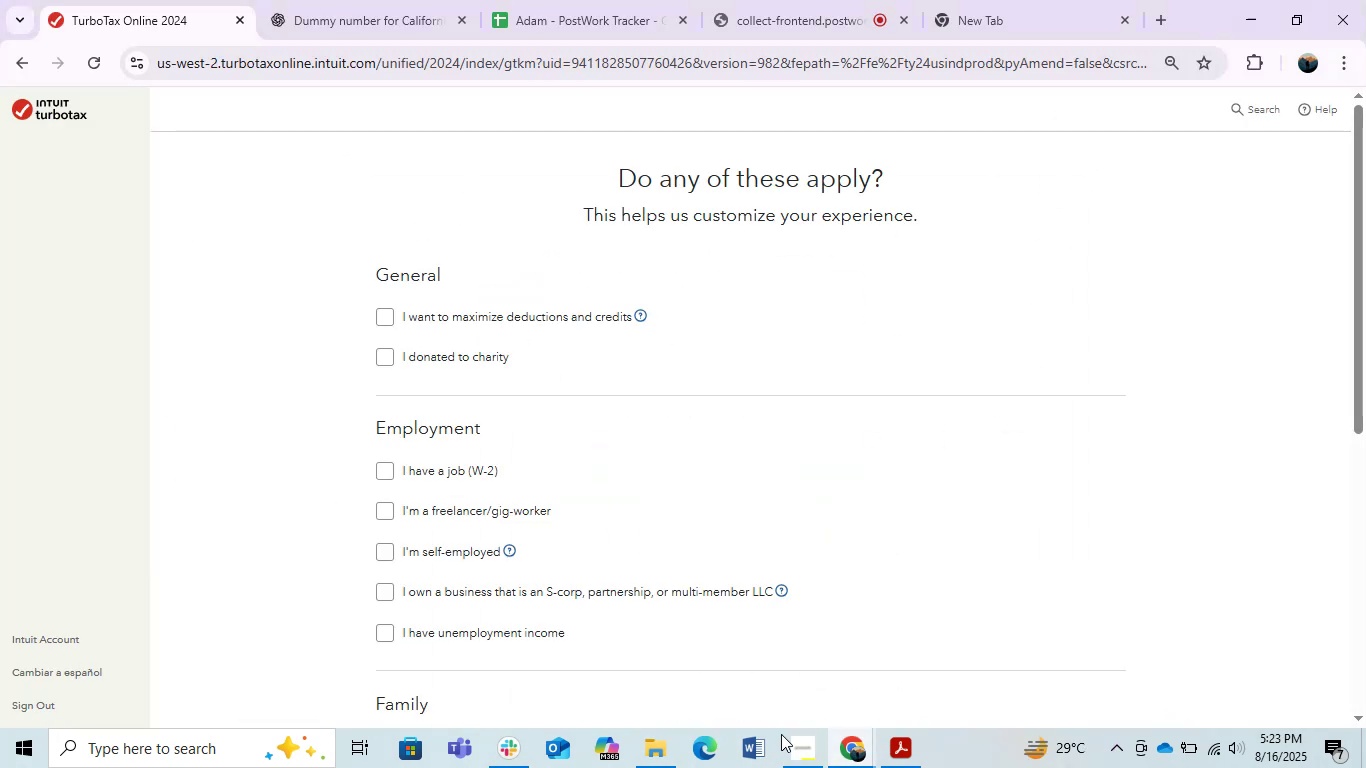 
left_click([895, 755])
 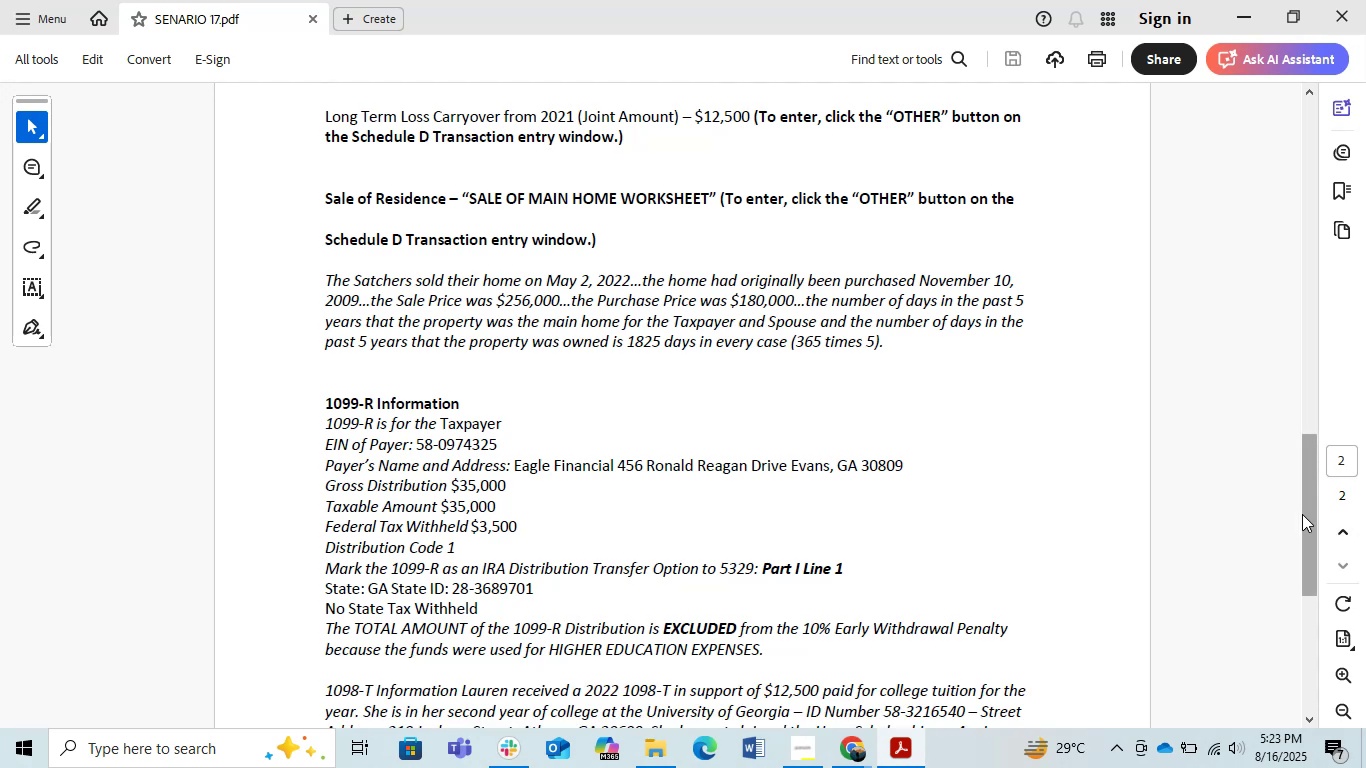 
left_click_drag(start_coordinate=[1310, 514], to_coordinate=[1331, 655])
 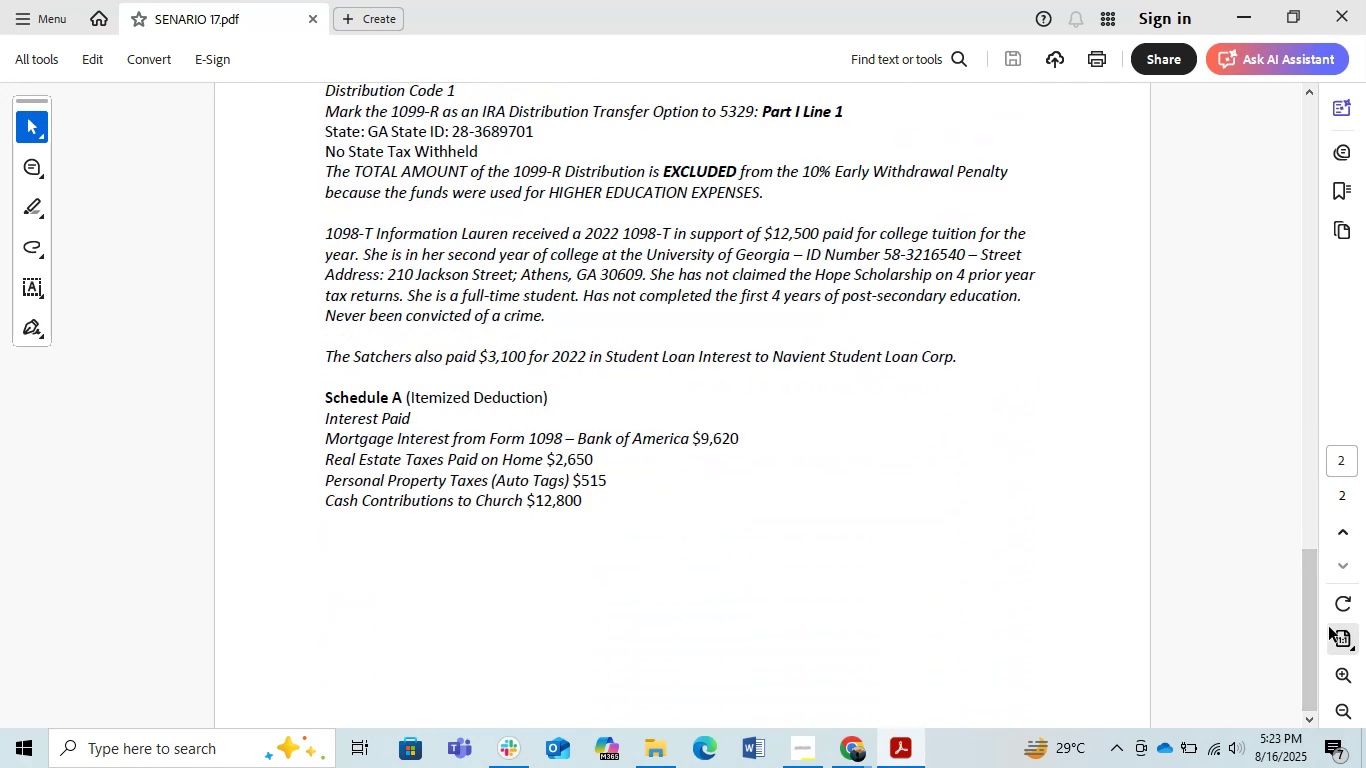 
key(PrintScreen)
 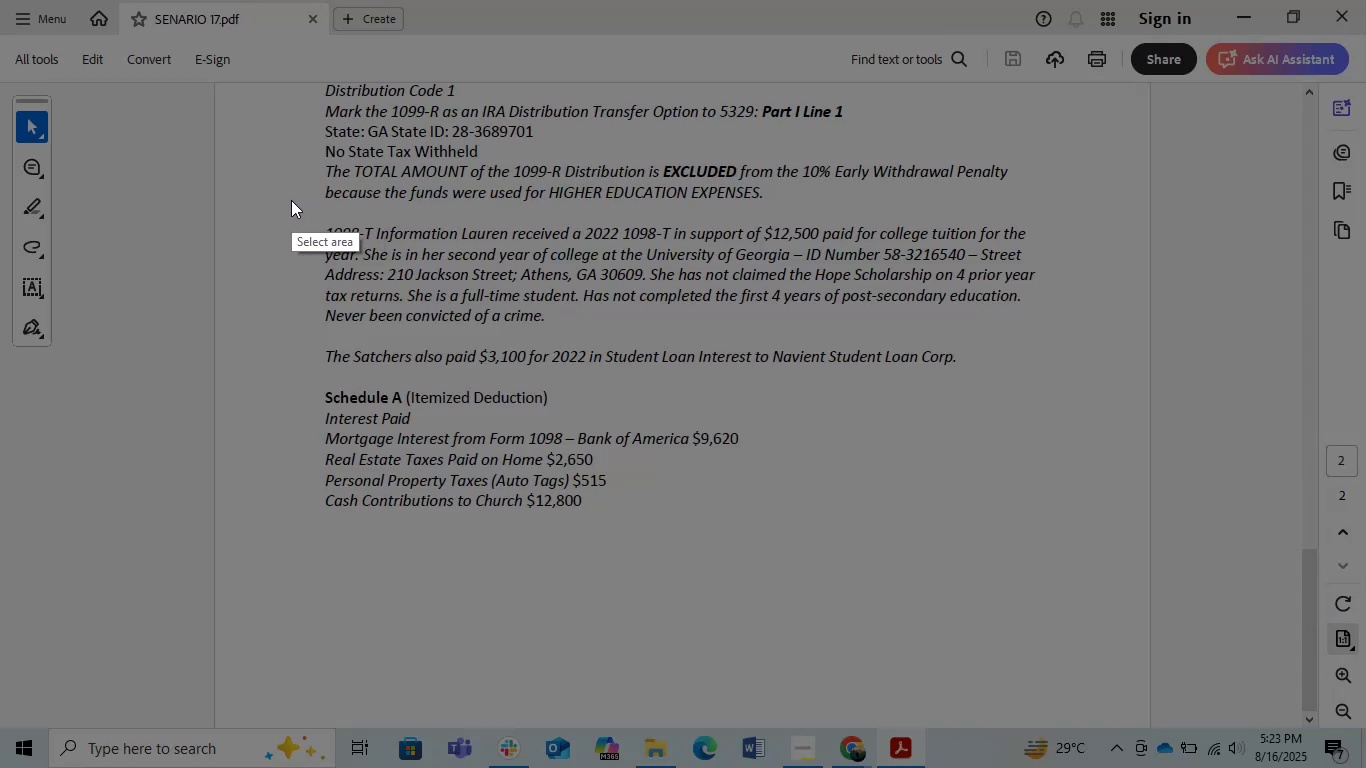 
left_click_drag(start_coordinate=[291, 93], to_coordinate=[1131, 575])
 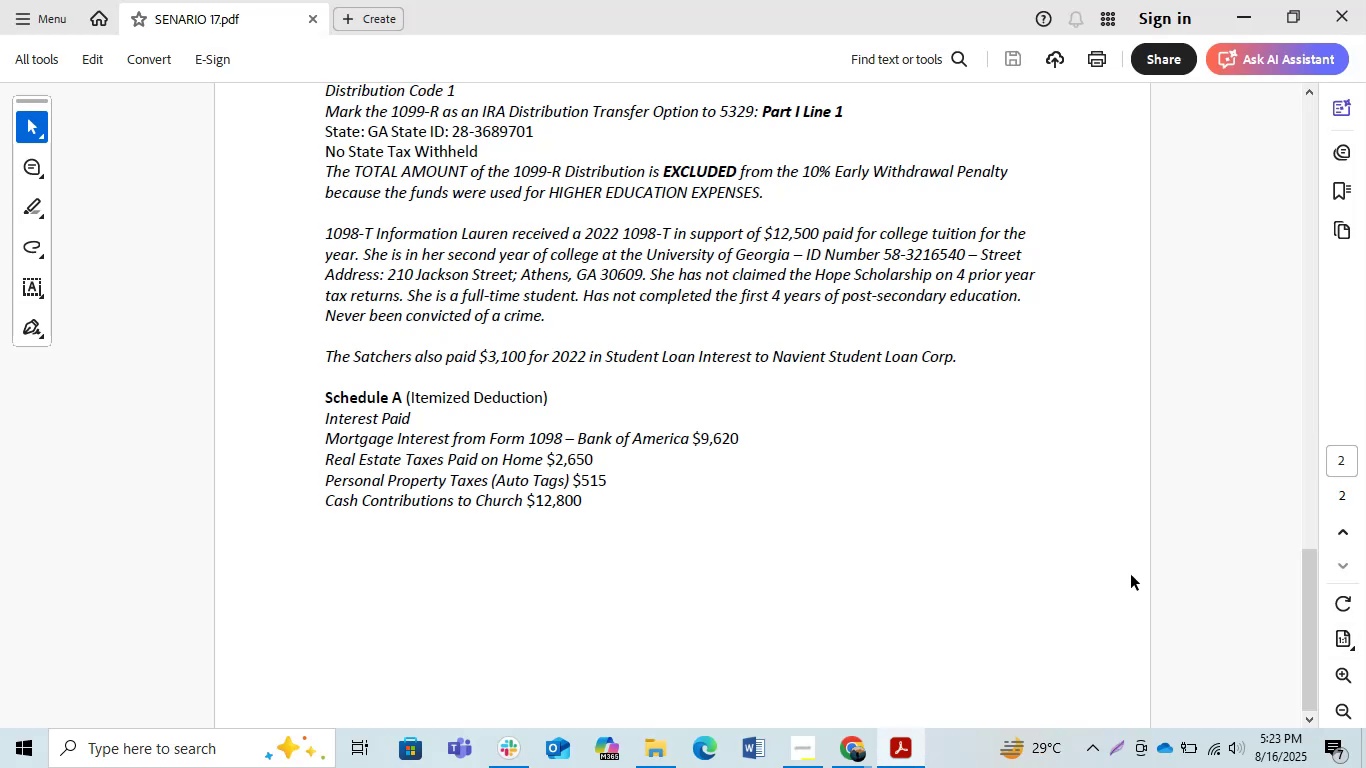 
key(Control+C)
 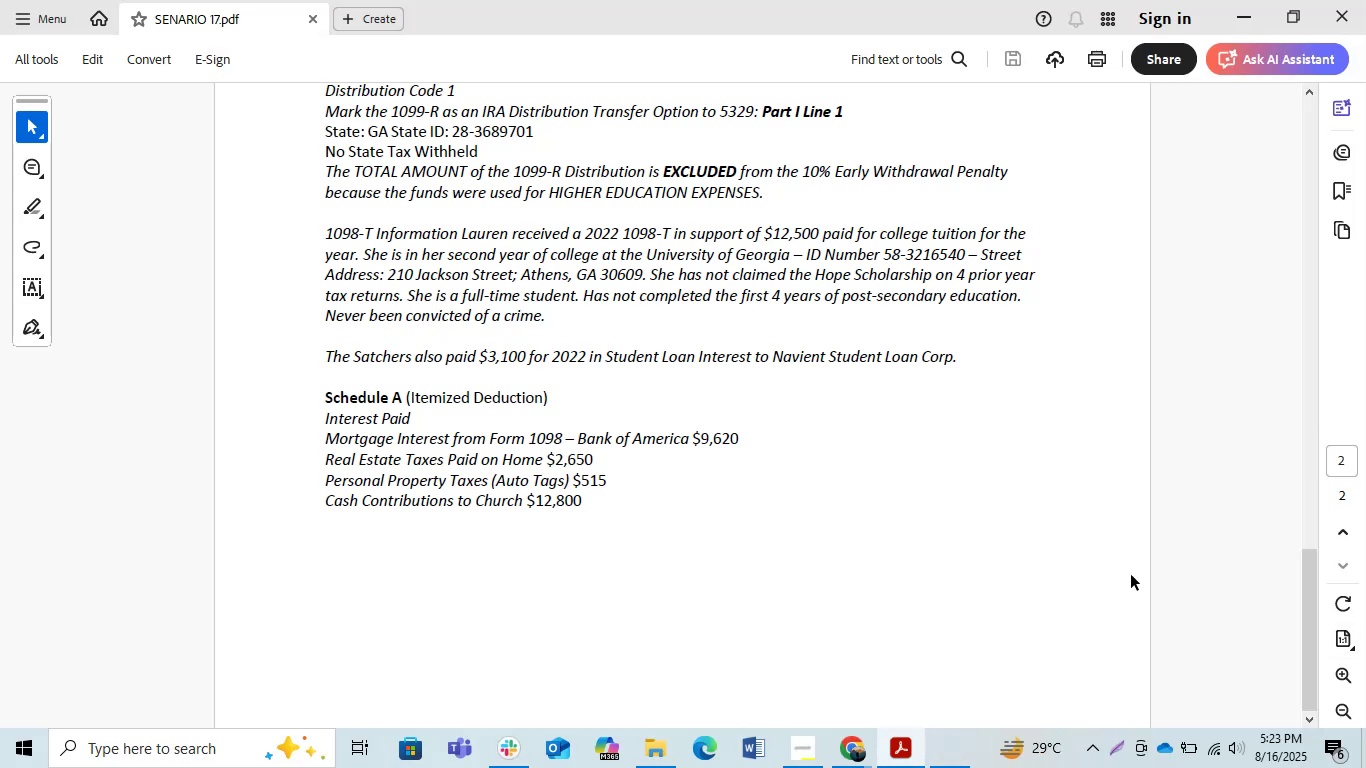 
key(Alt+AltLeft)
 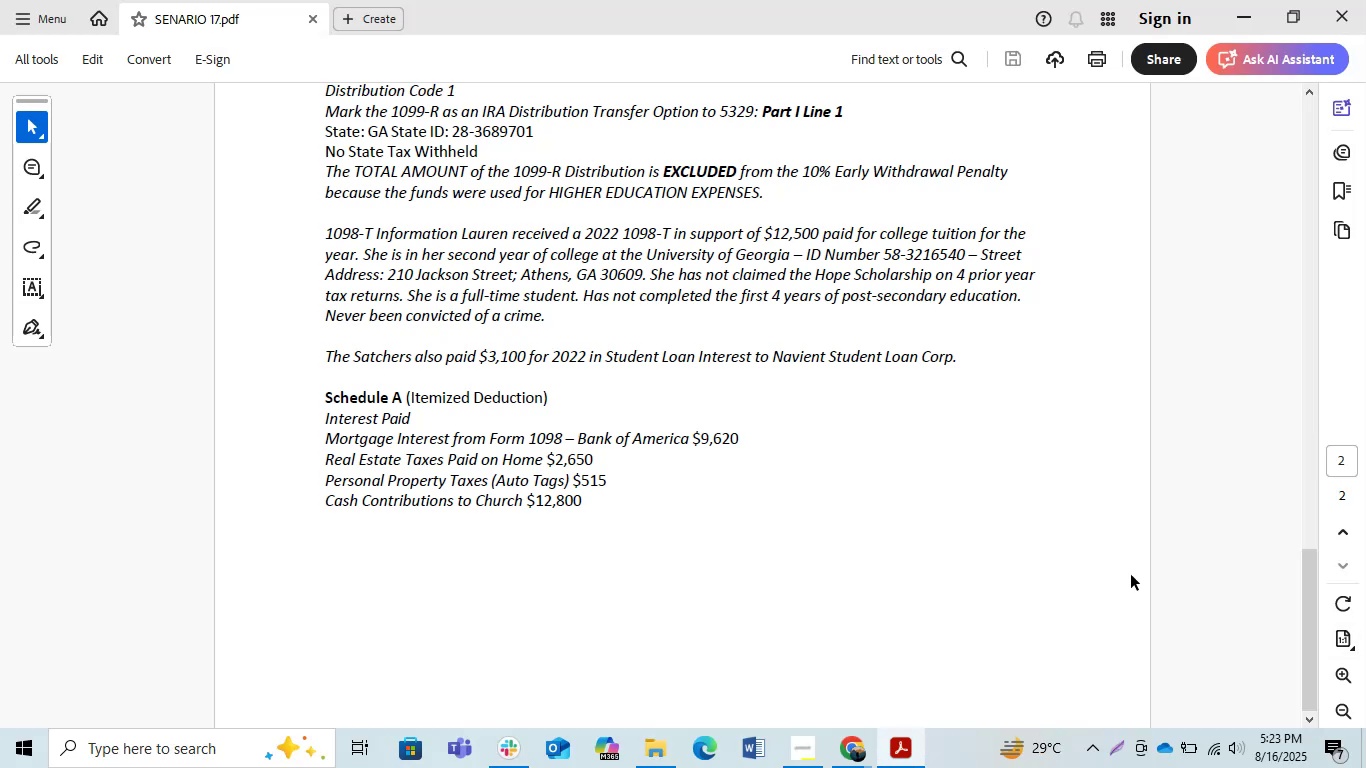 
key(Alt+Tab)
 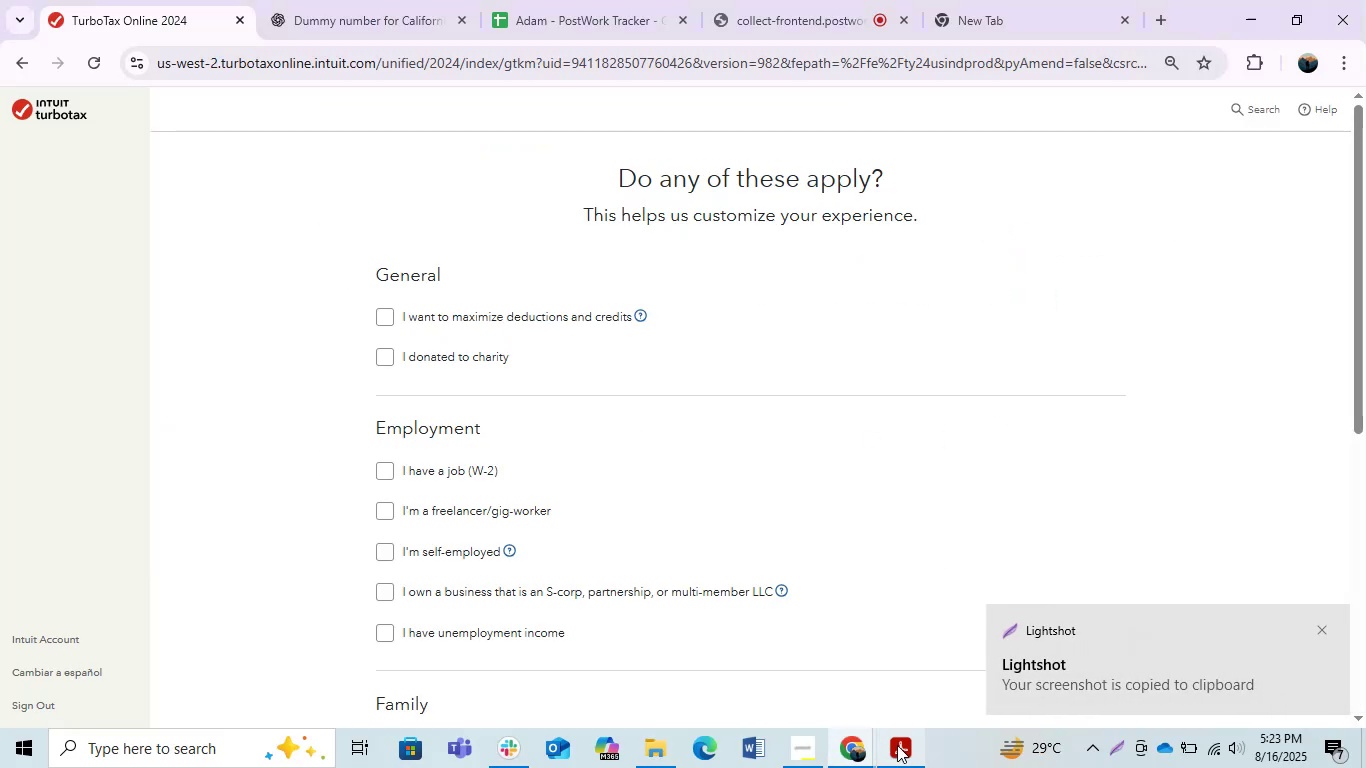 
left_click([842, 743])
 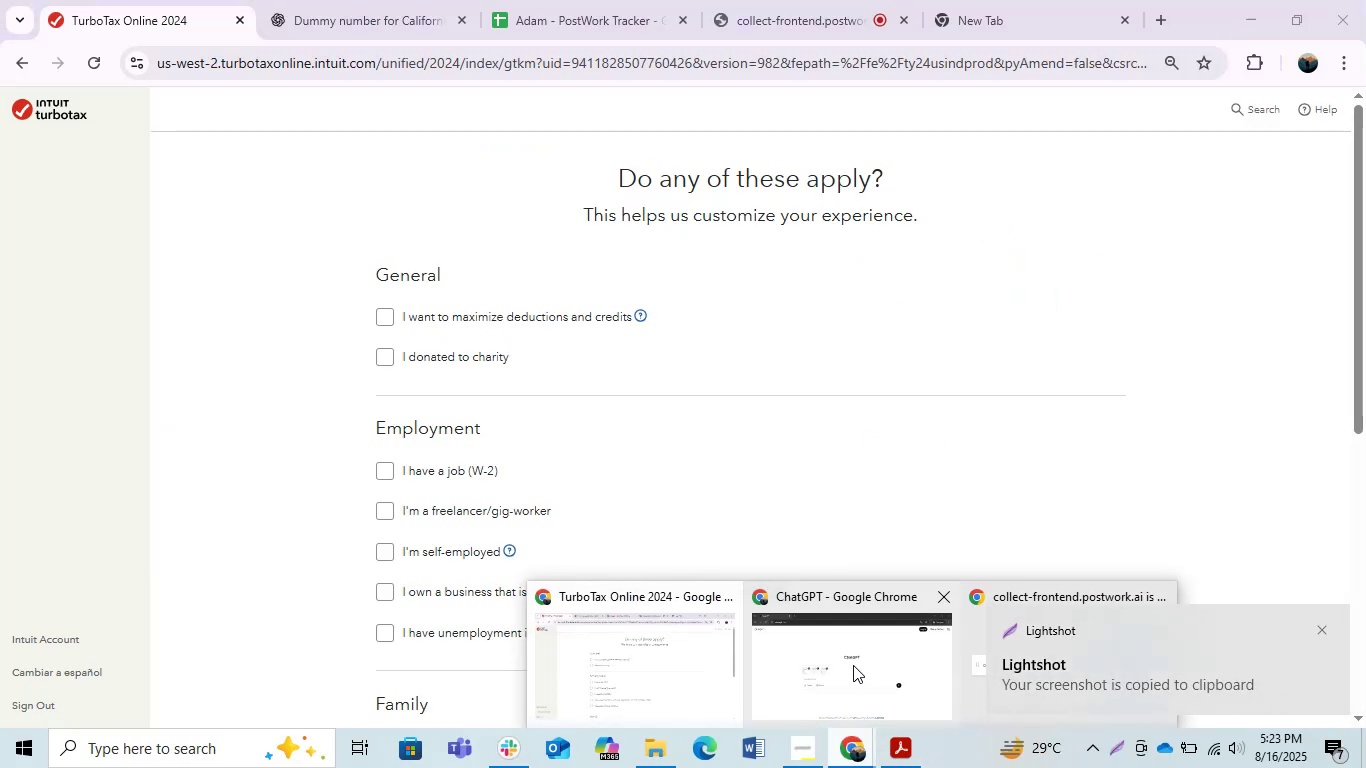 
left_click([851, 664])
 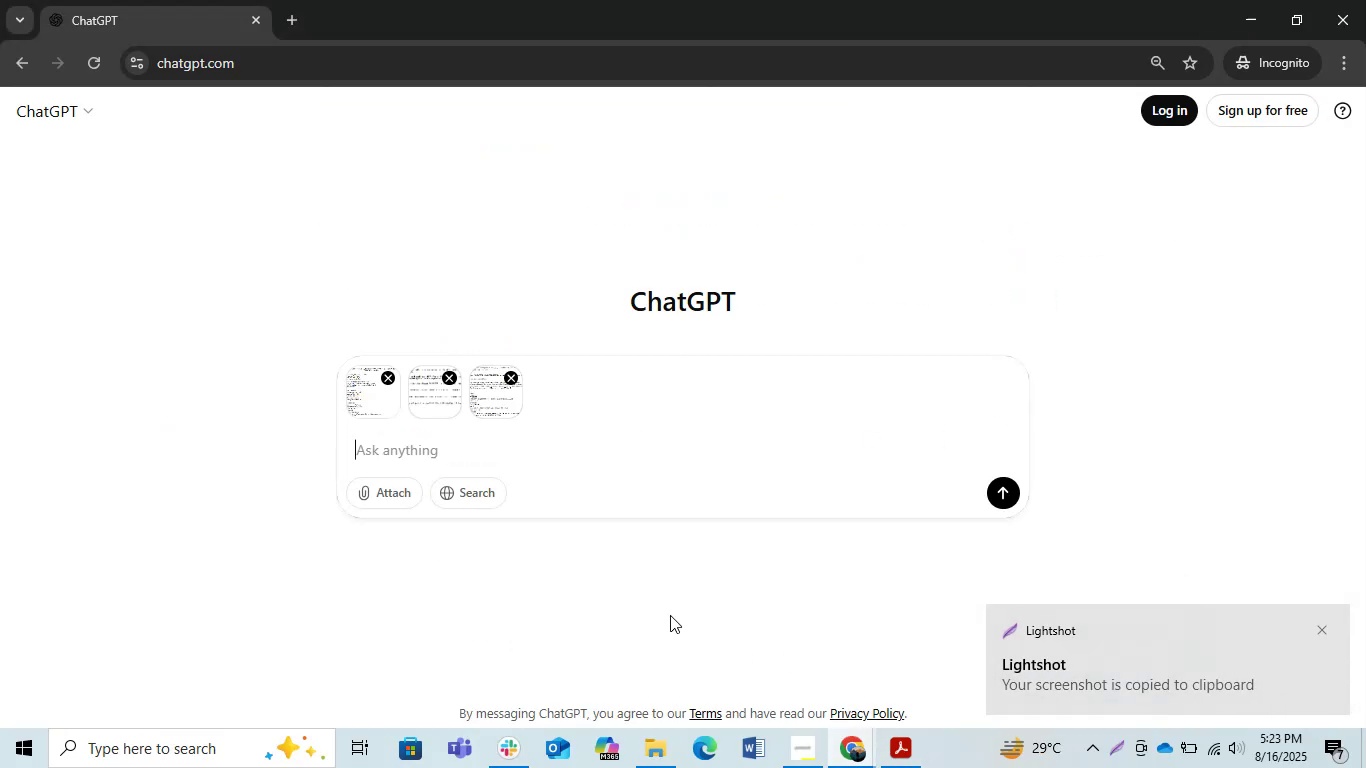 
key(Control+V)
 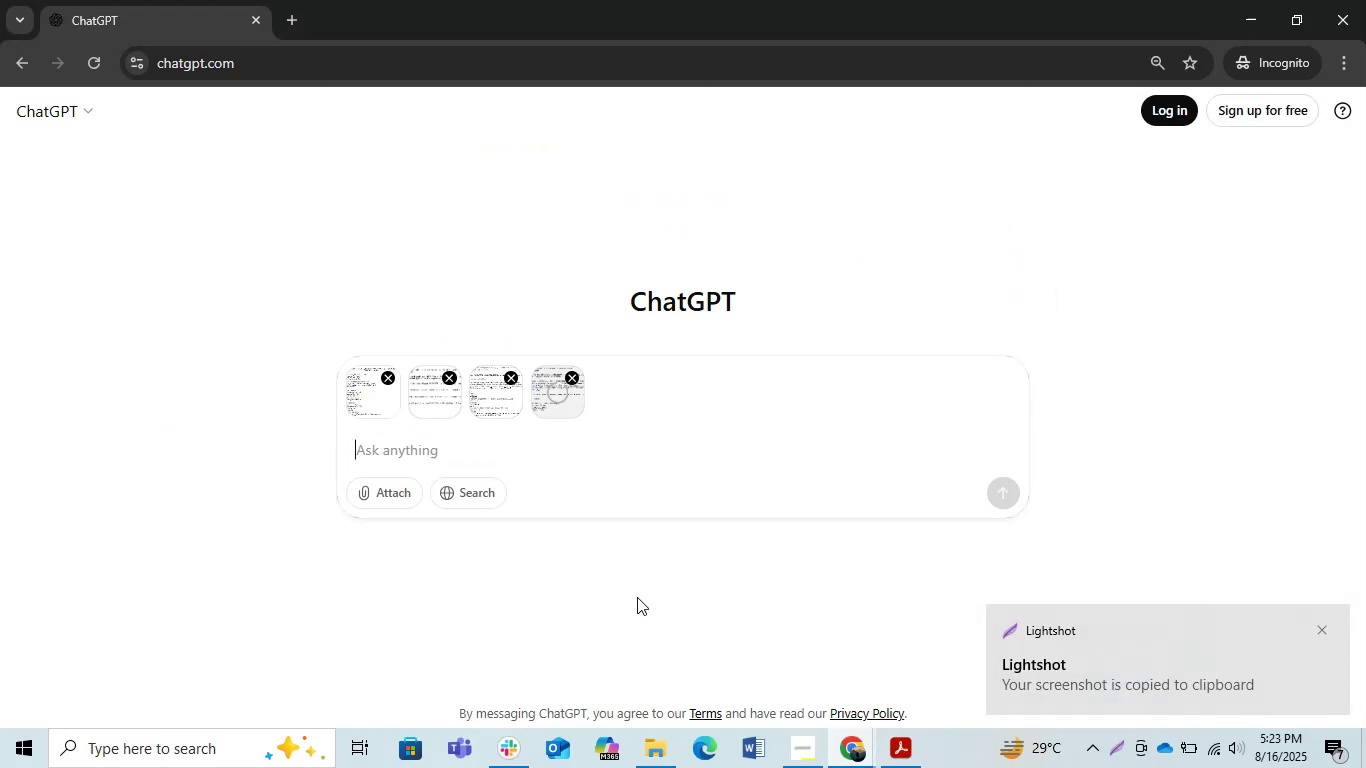 
type(please save this )
key(Backspace)
type(. i want to re)
key(Backspace)
key(Backspace)
type(prepare  tax rturn on turbo tax software i just need  you help read completely )
key(Backspace)
type(. we need 100 percent accou)
key(Backspace)
key(Backspace)
type(i)
key(Backspace)
type(uracy.)
key(Backspace)
key(Backspace)
key(Backspace)
type(i )
 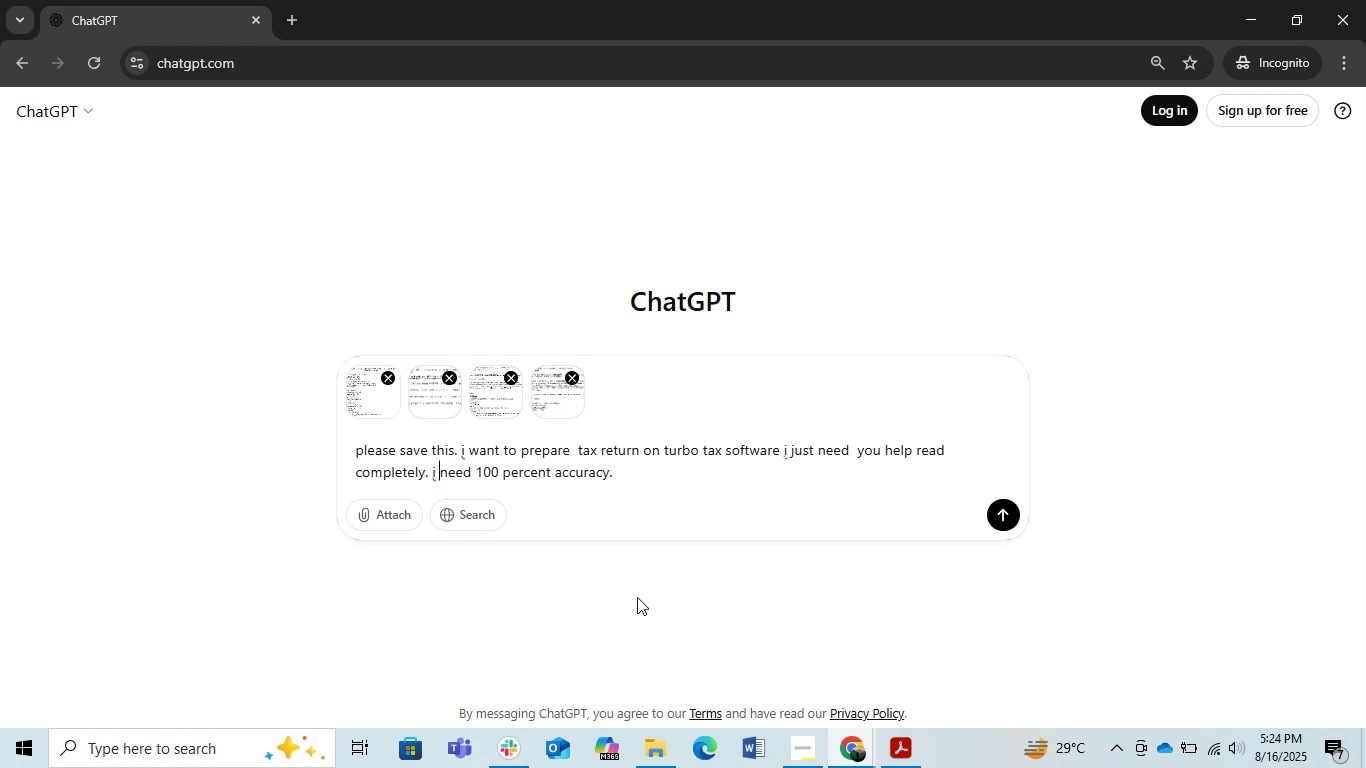 
hold_key(key=ArrowLeft, duration=1.31)
 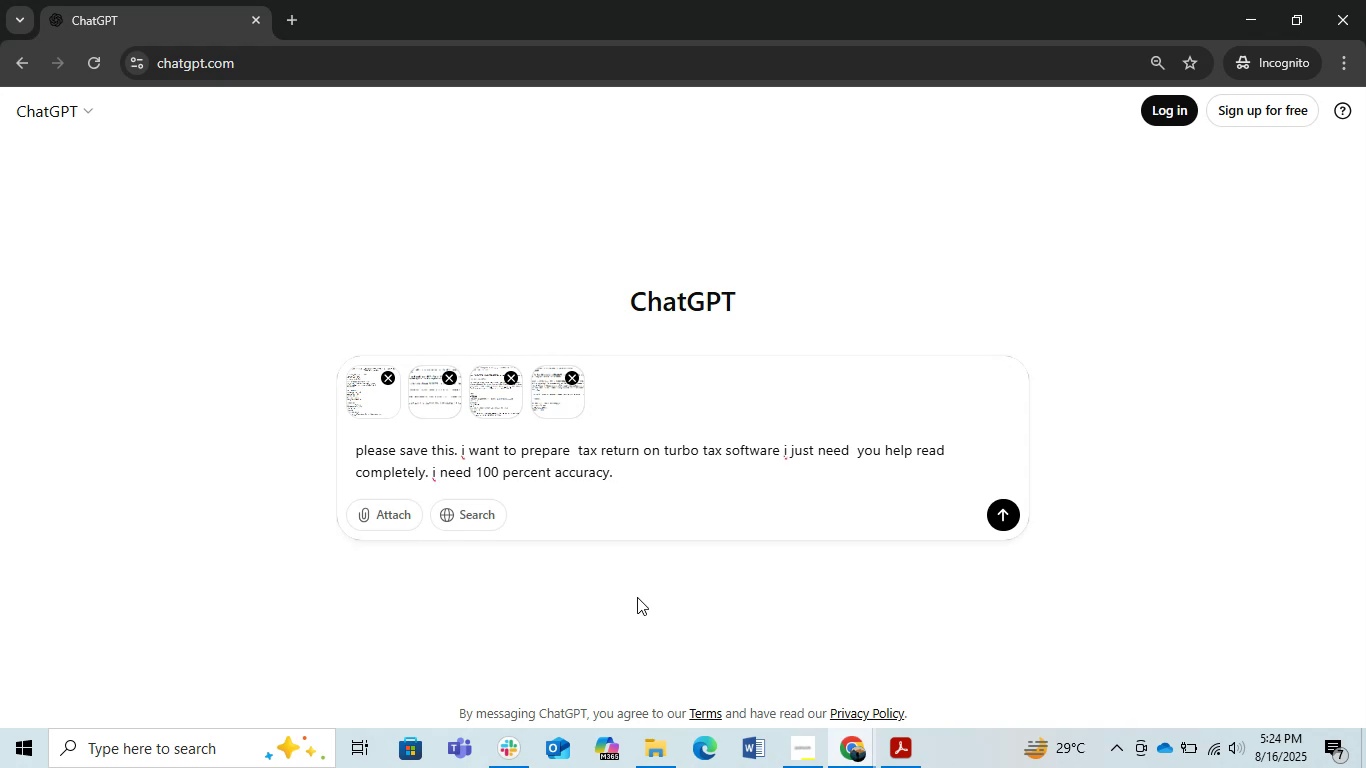 
left_click([1007, 507])
 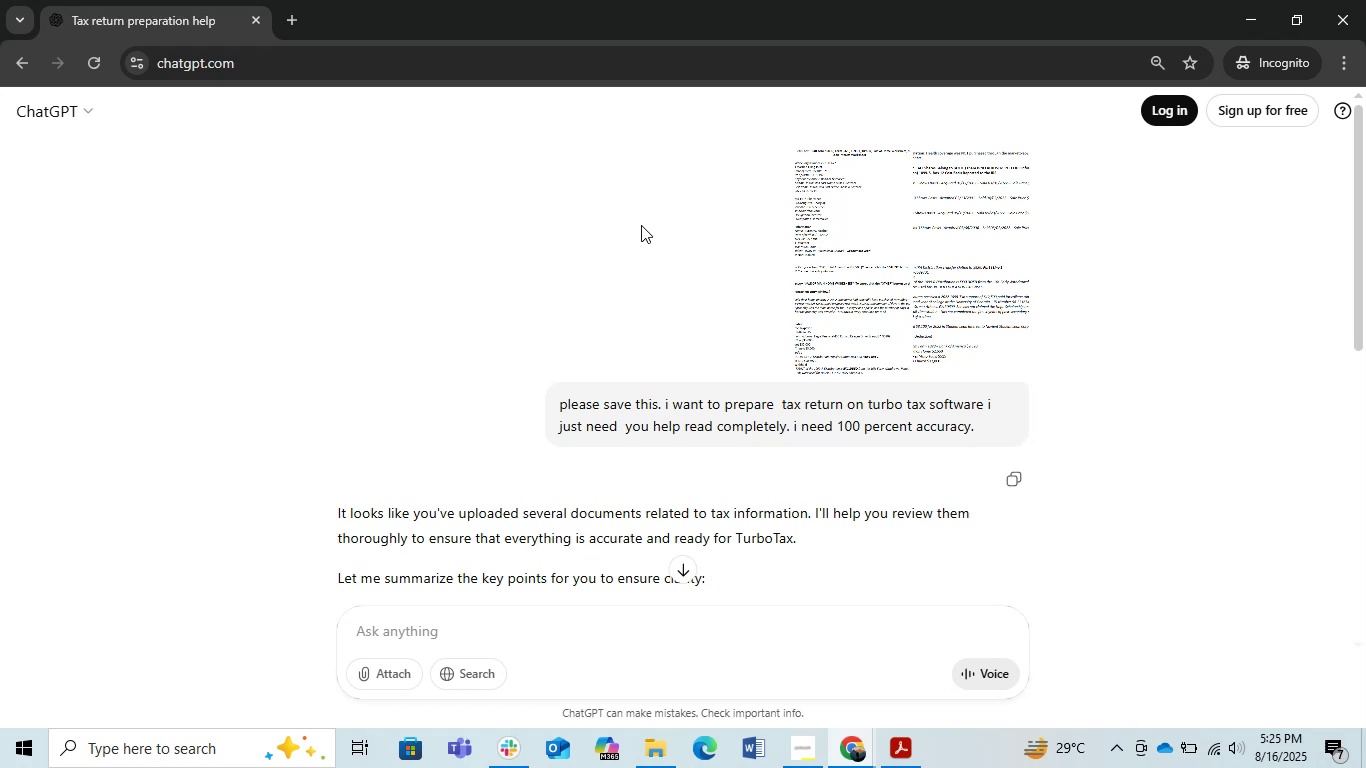 
wait(52.39)
 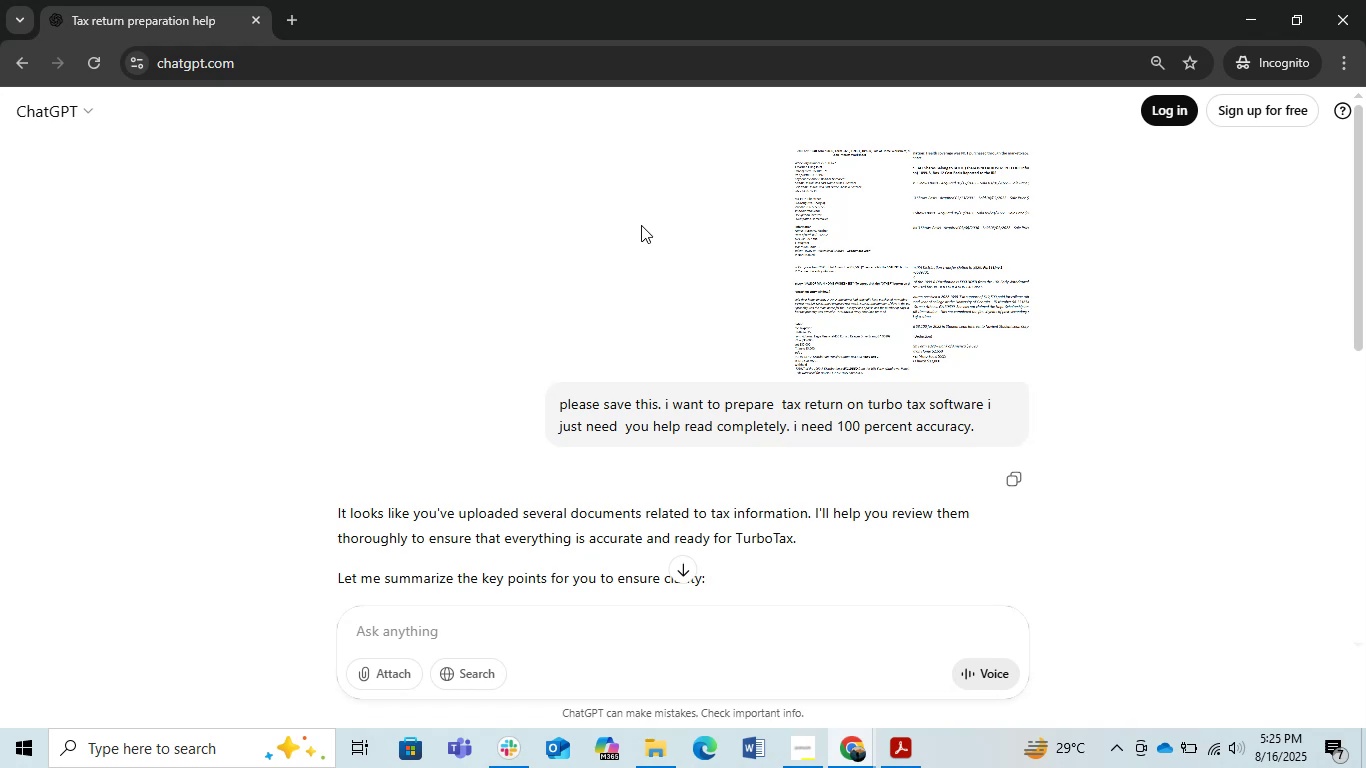 
scroll: coordinate [696, 340], scroll_direction: none, amount: 0.0
 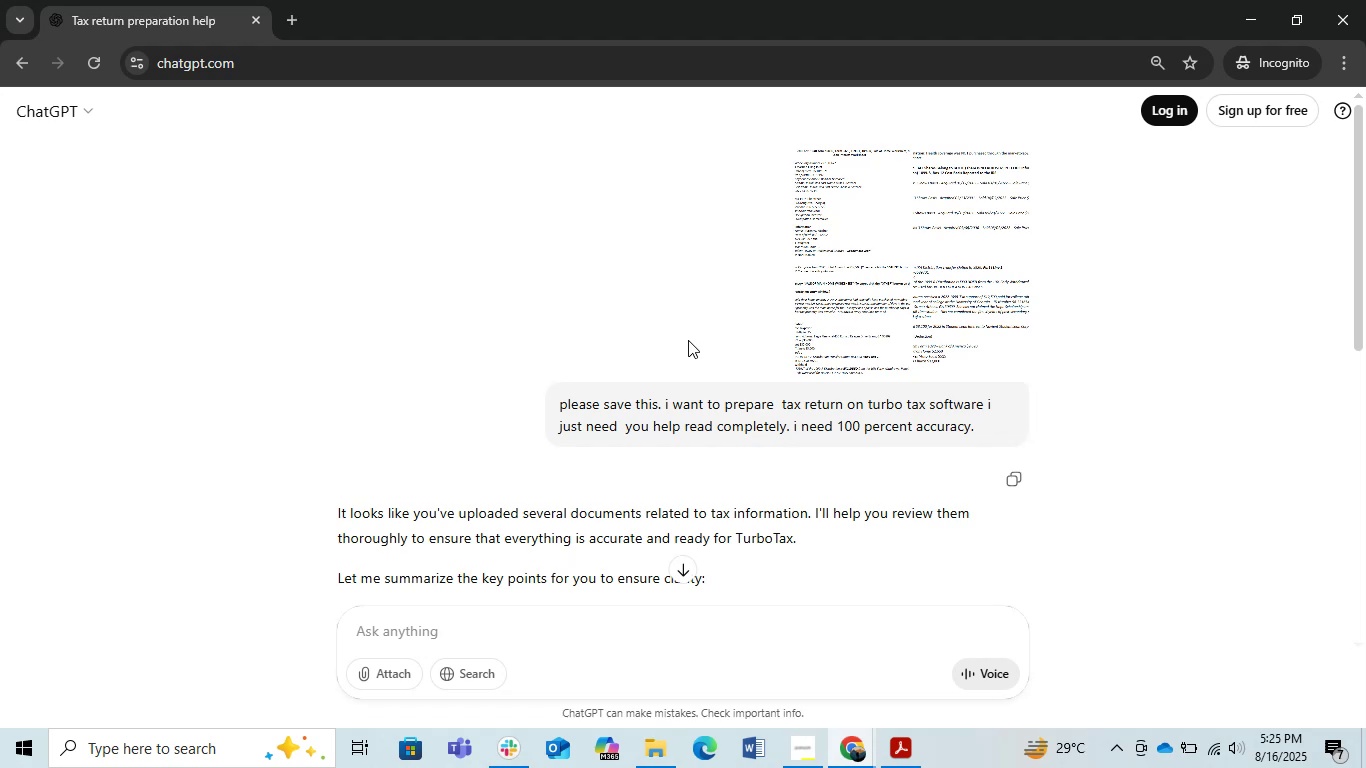 
wait(15.95)
 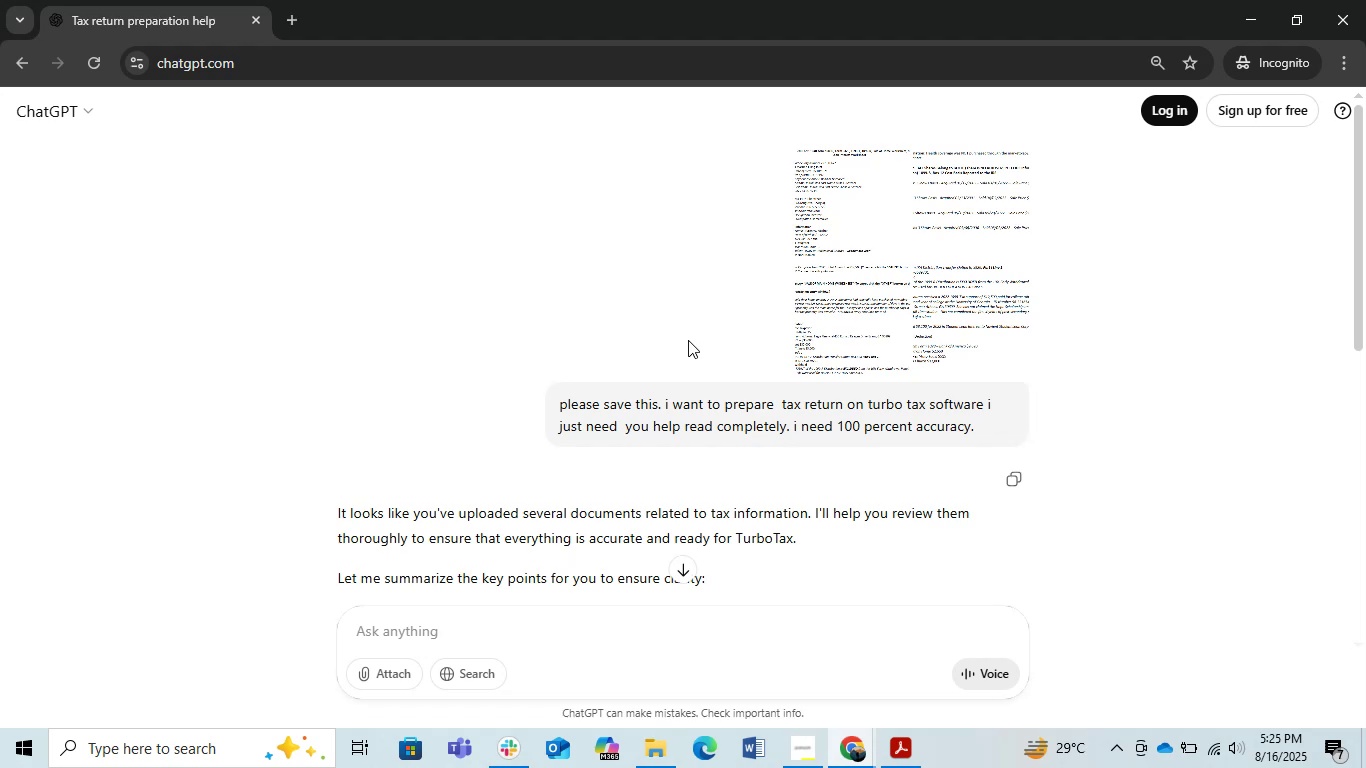 
scroll: coordinate [713, 310], scroll_direction: down, amount: 4.0
 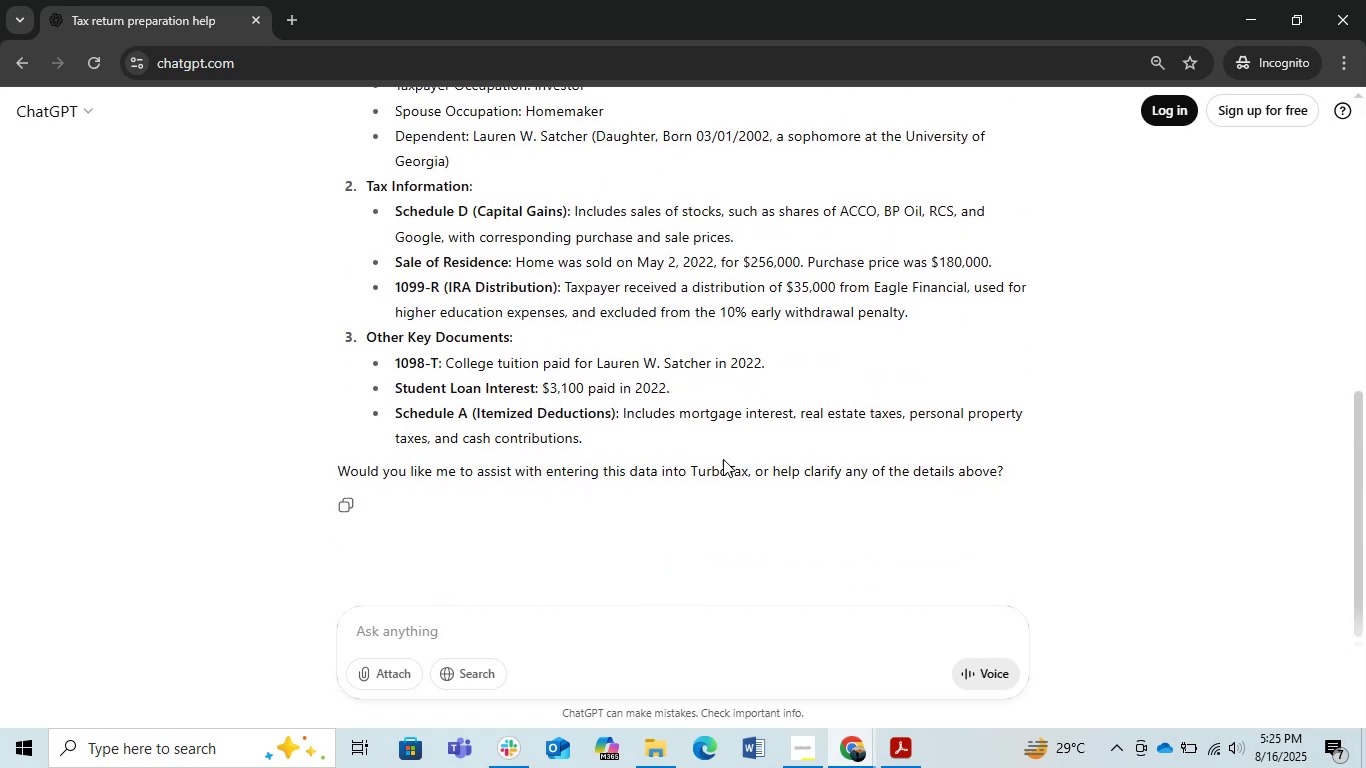 
scroll: coordinate [702, 504], scroll_direction: up, amount: 1.0
 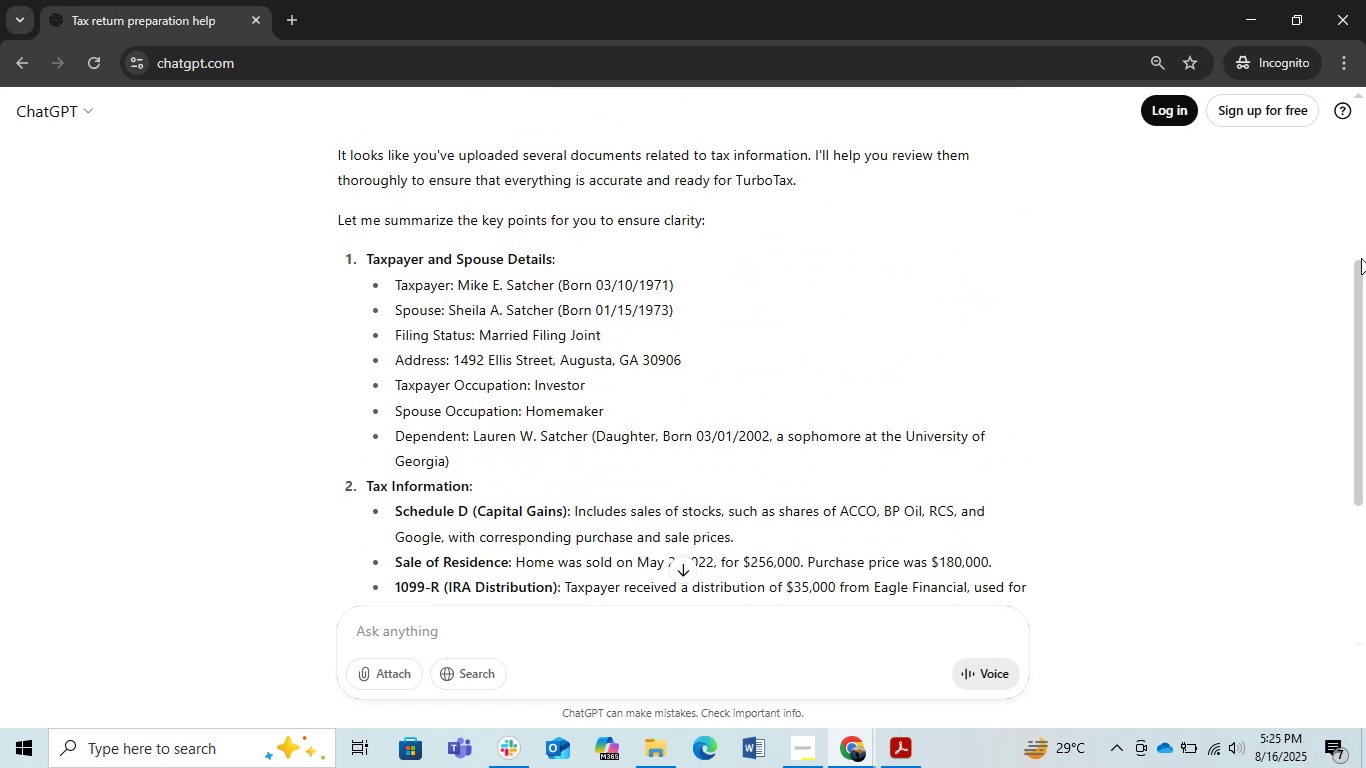 
left_click_drag(start_coordinate=[1363, 280], to_coordinate=[1354, 299])
 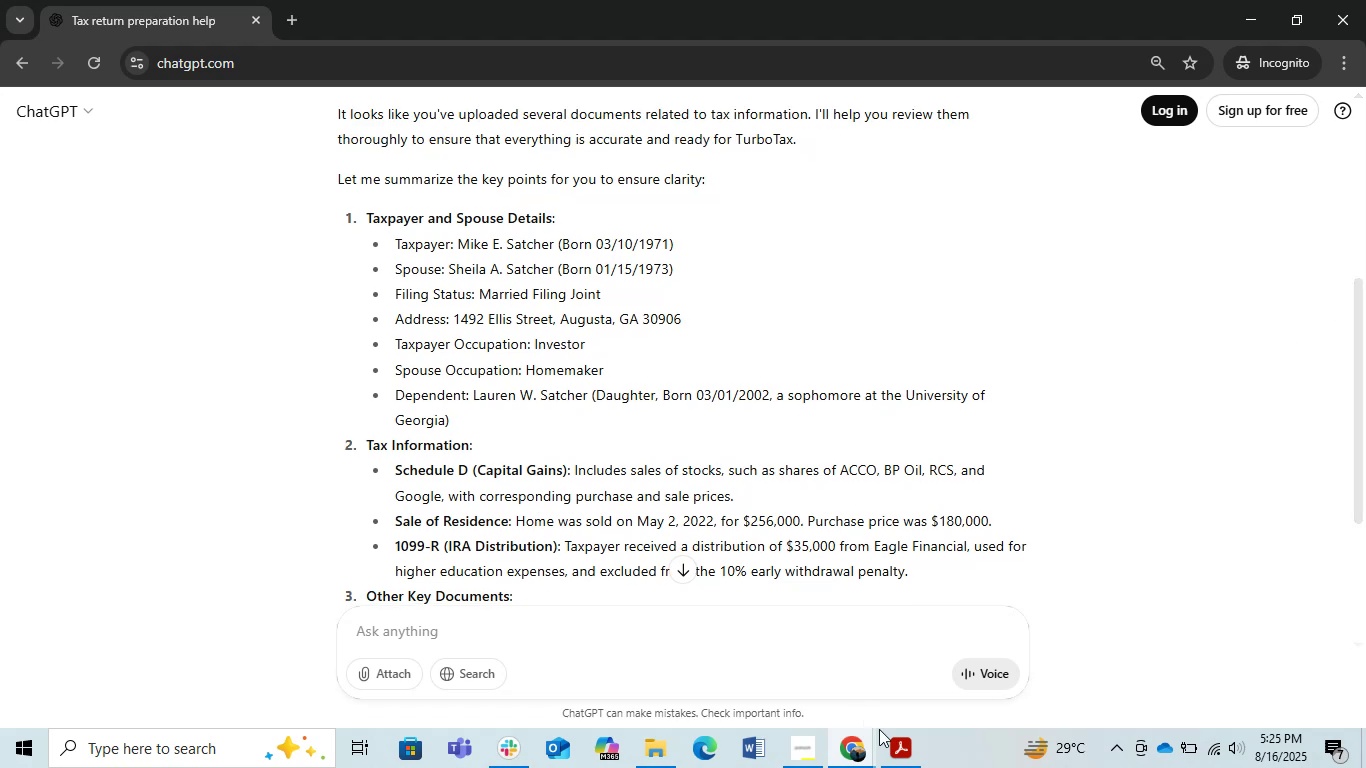 
left_click([898, 742])
 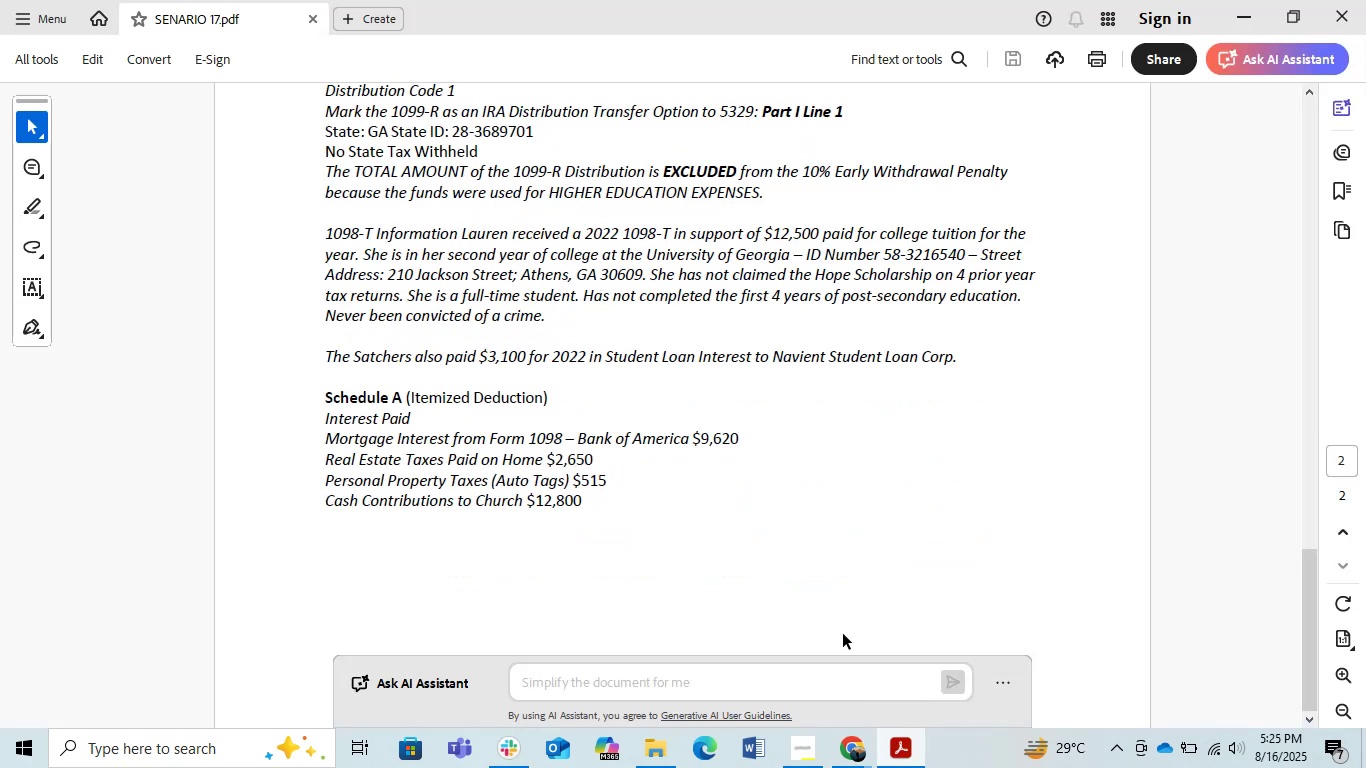 
scroll: coordinate [823, 580], scroll_direction: up, amount: 11.0
 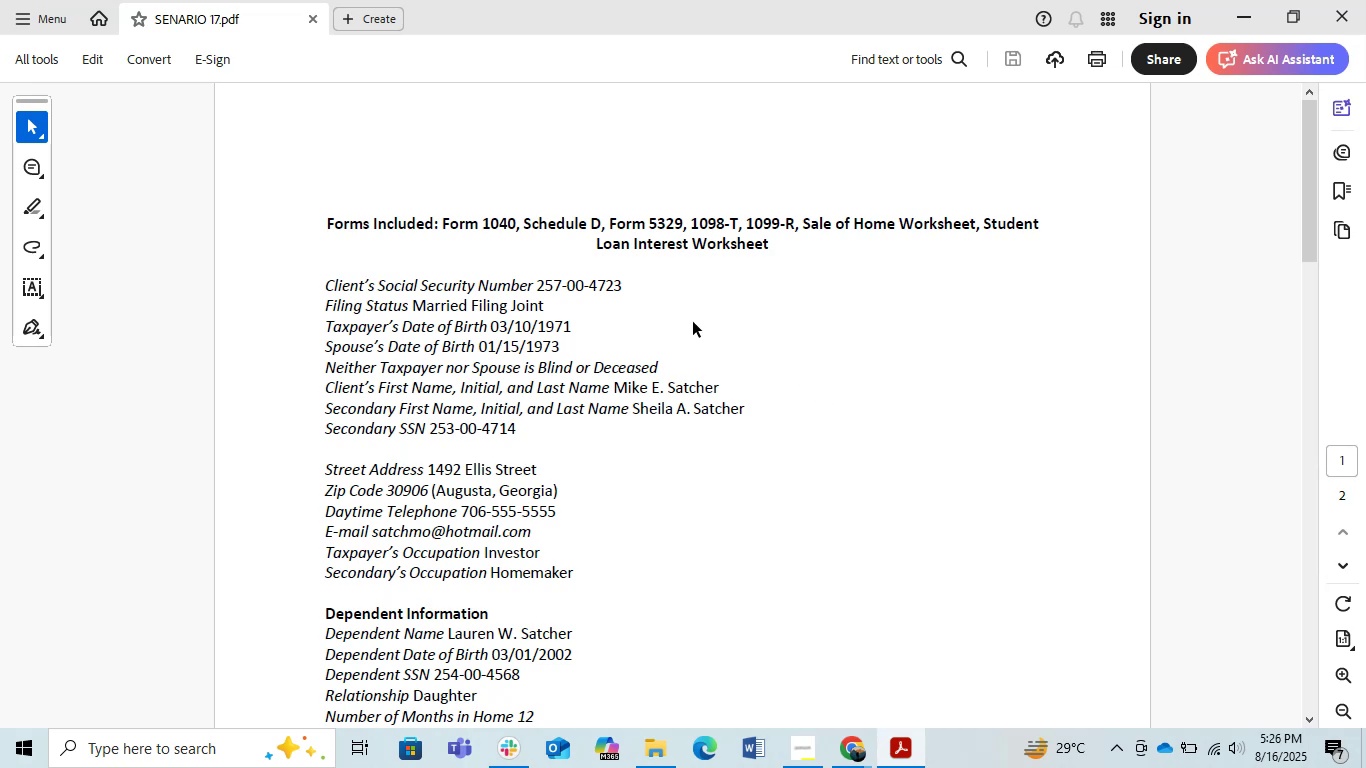 
wait(12.17)
 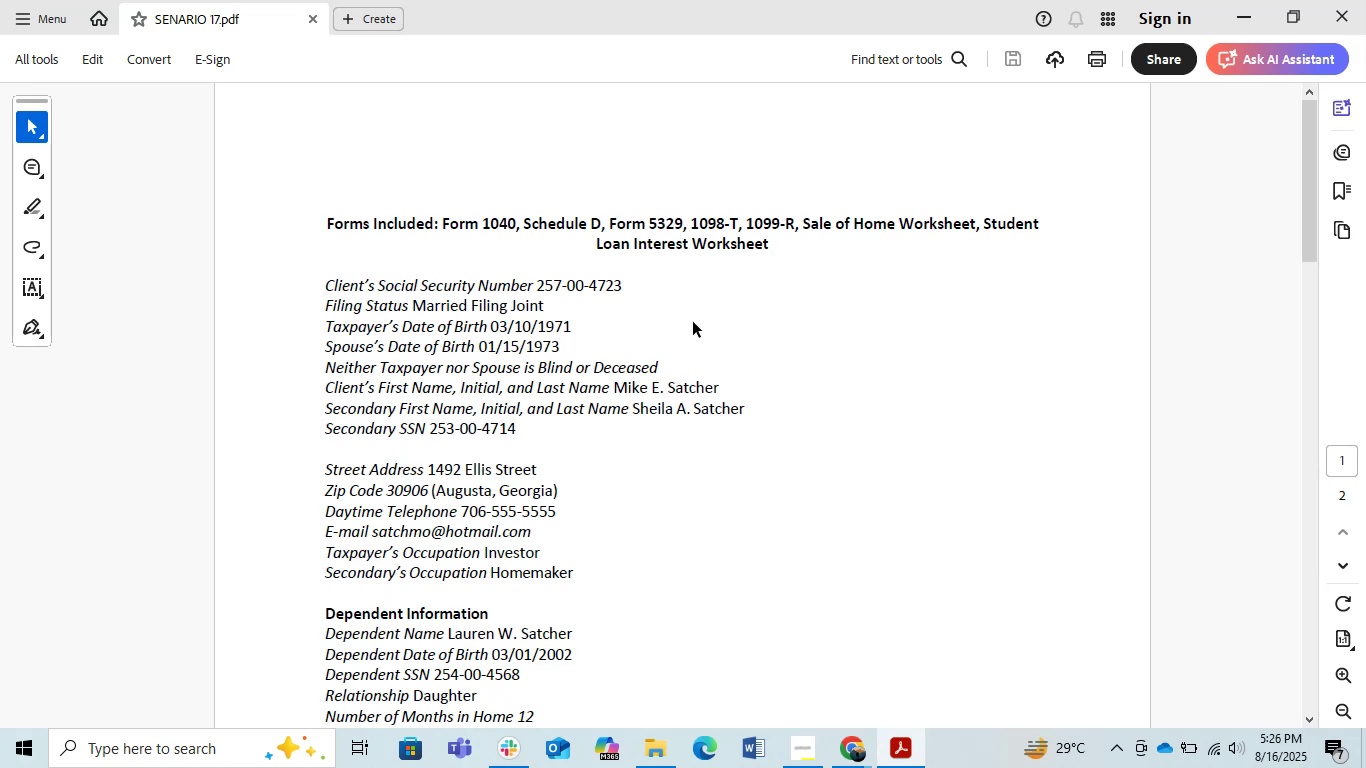 
left_click([696, 397])
 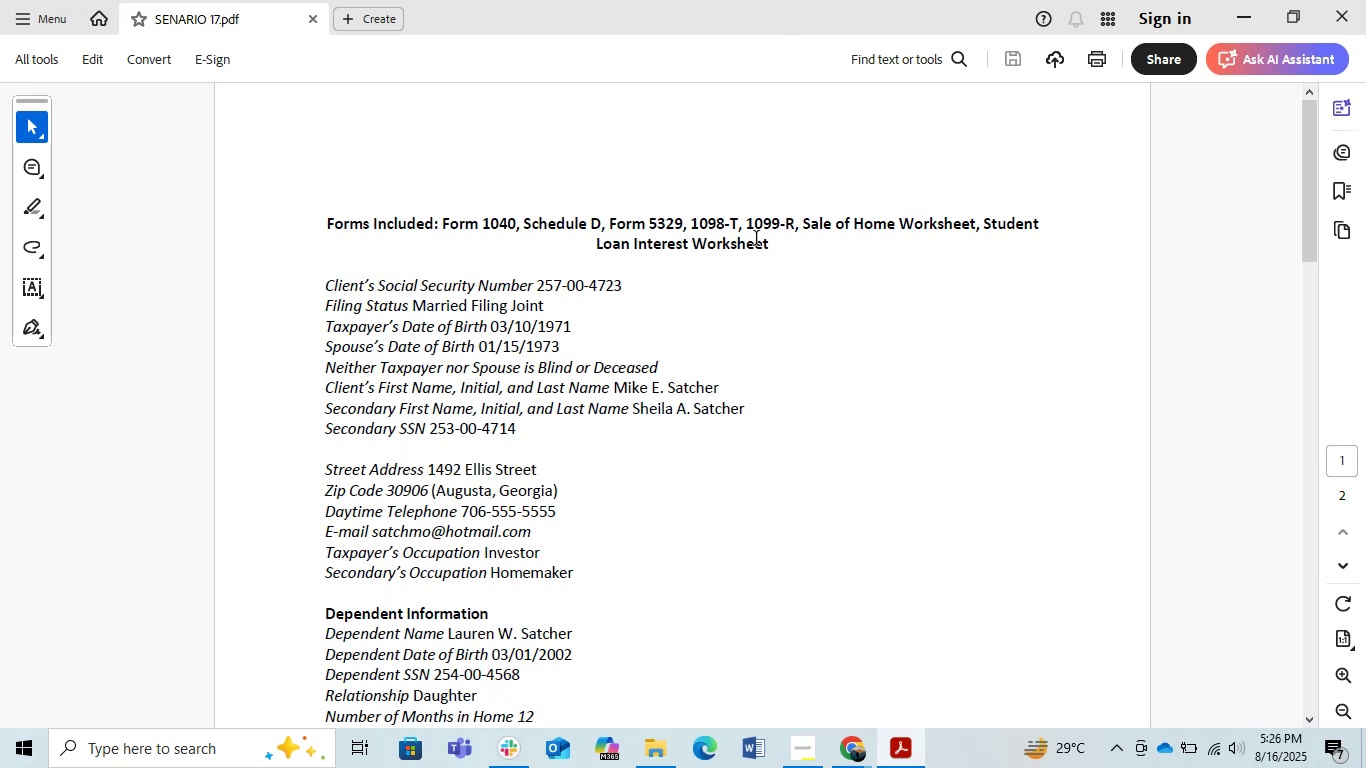 
left_click([737, 242])
 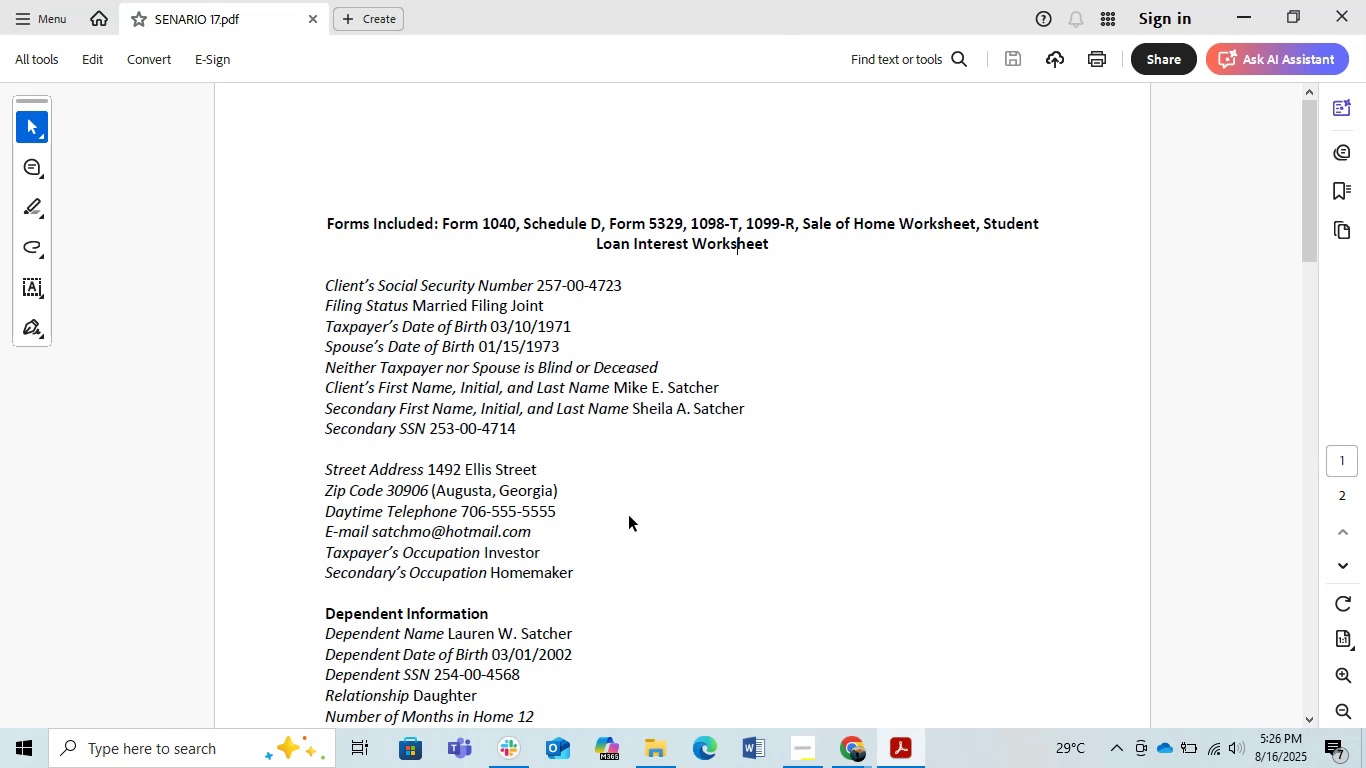 
key(Alt+AltLeft)
 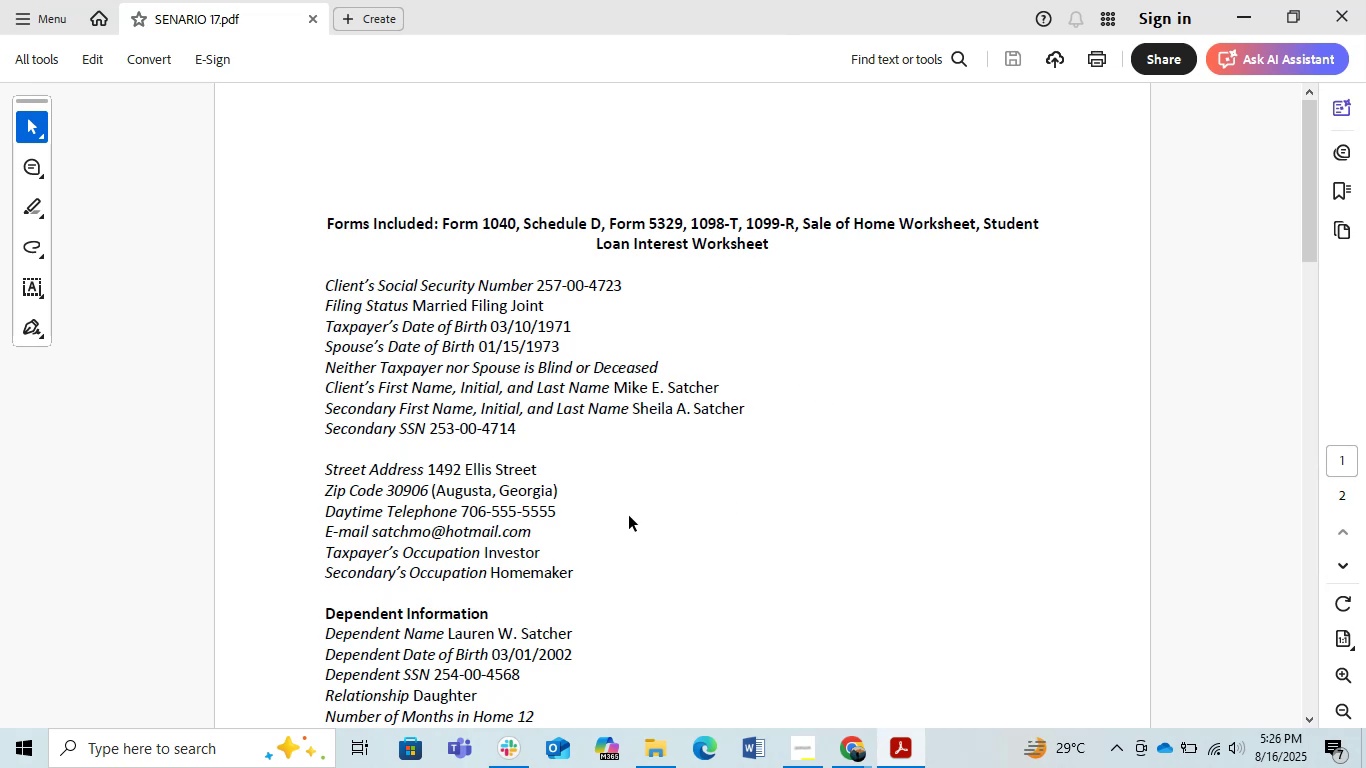 
key(Alt+Tab)
 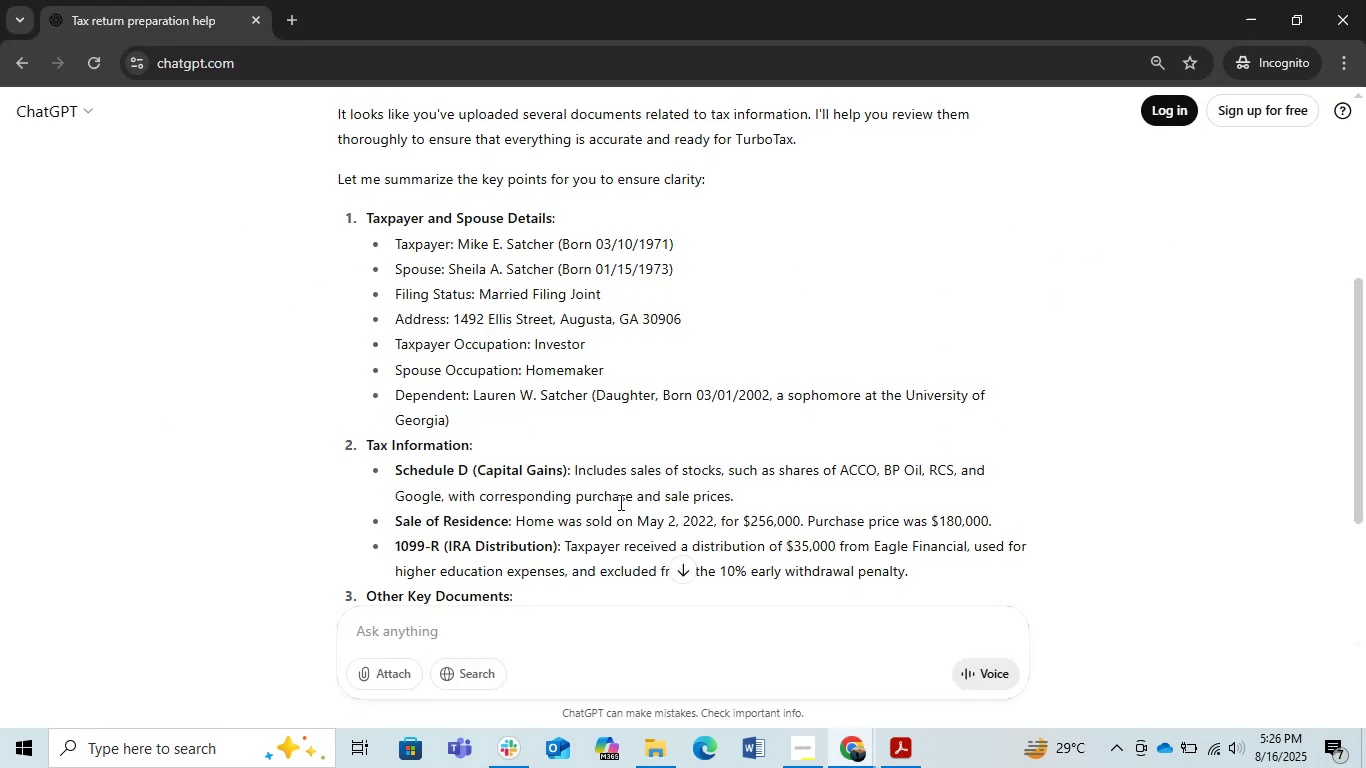 
key(Alt+AltLeft)
 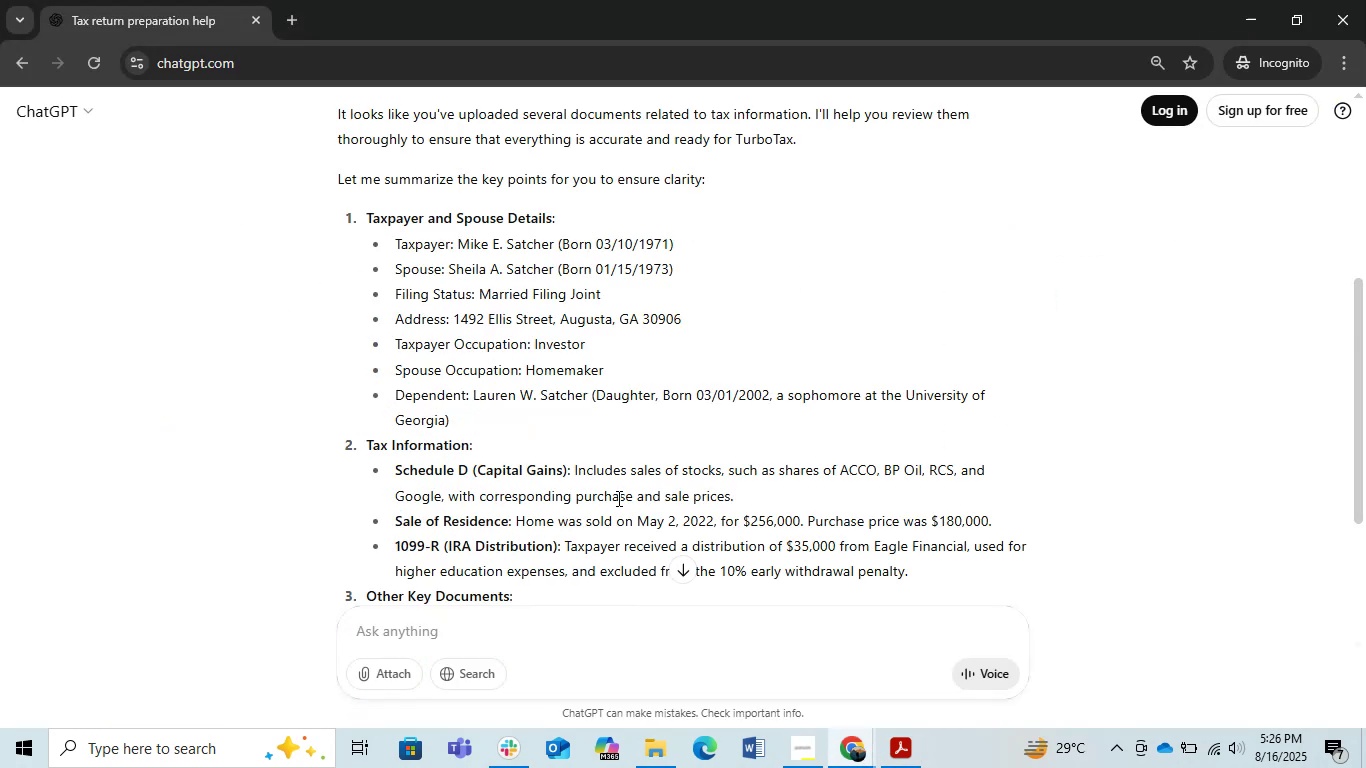 
key(Alt+Tab)
 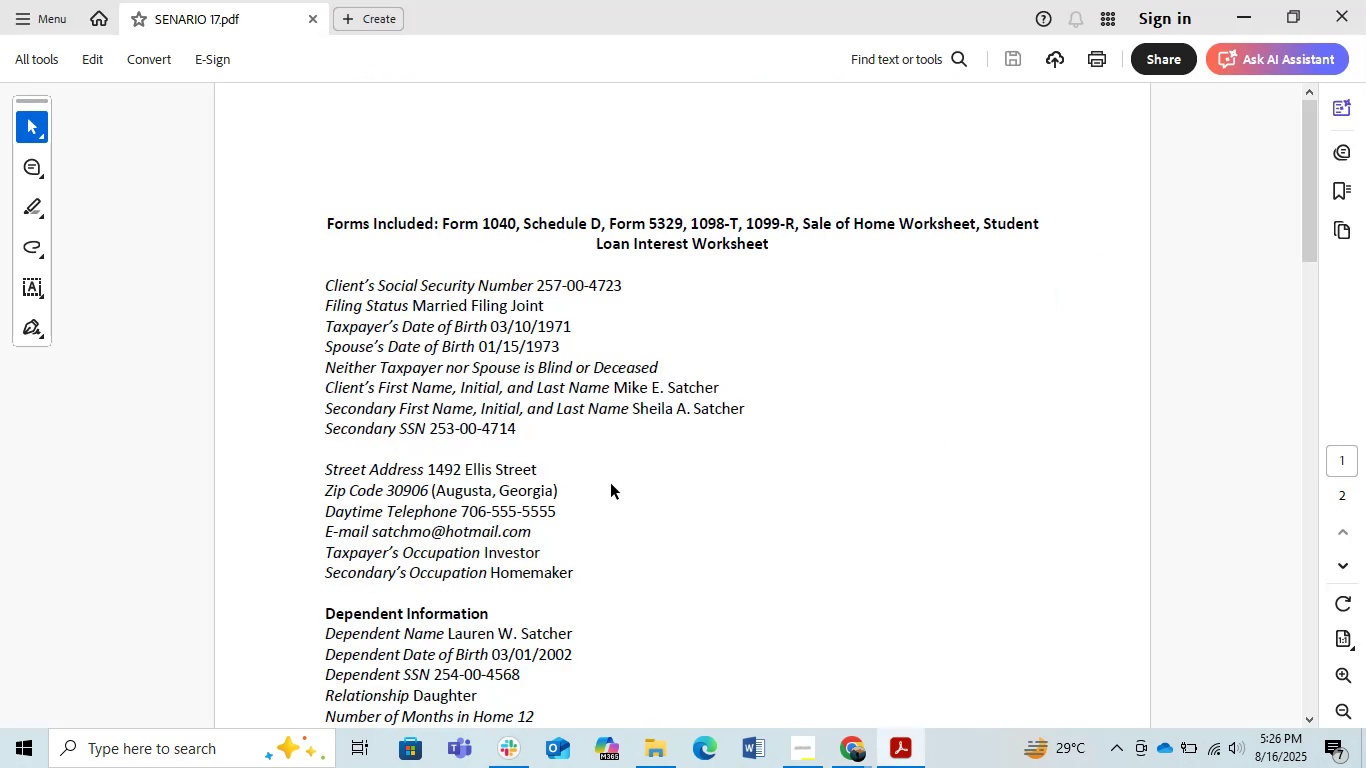 
scroll: coordinate [611, 484], scroll_direction: down, amount: 1.0
 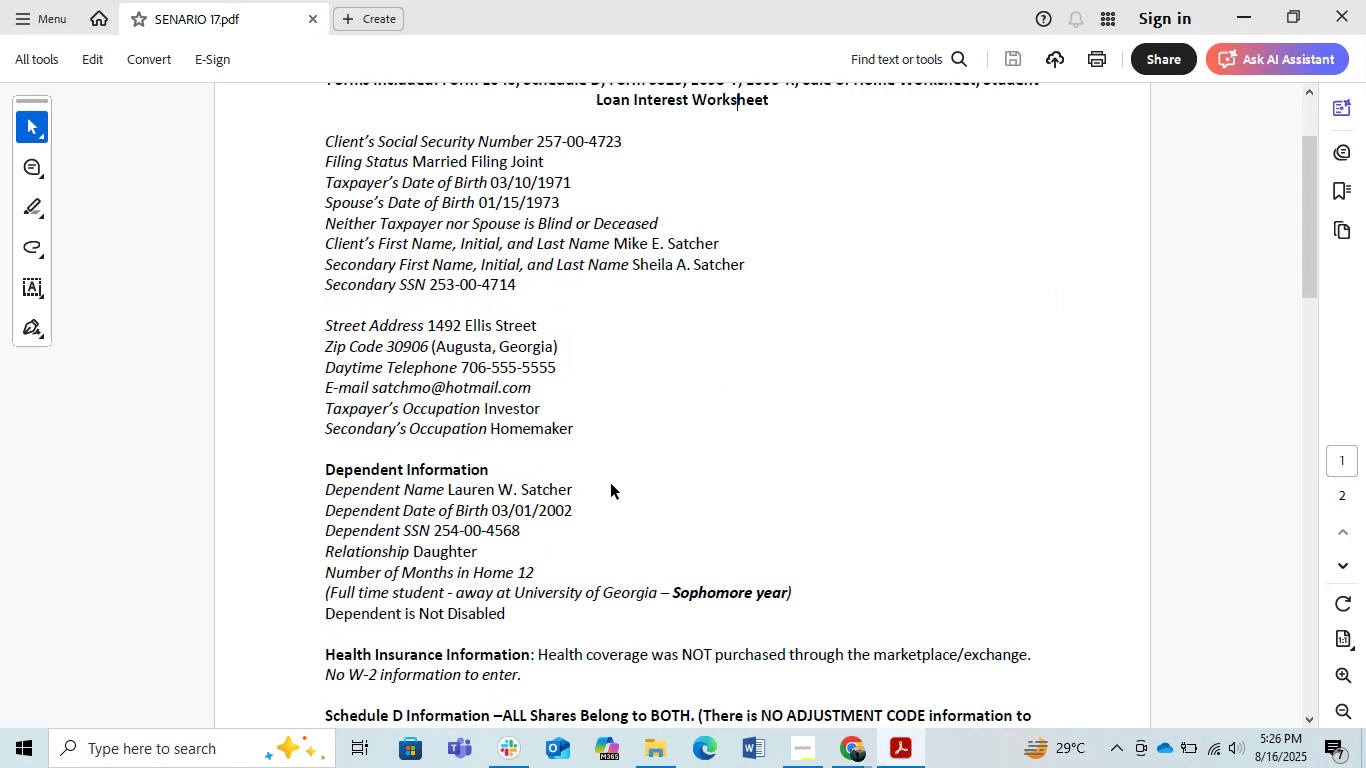 
key(Alt+AltLeft)
 